 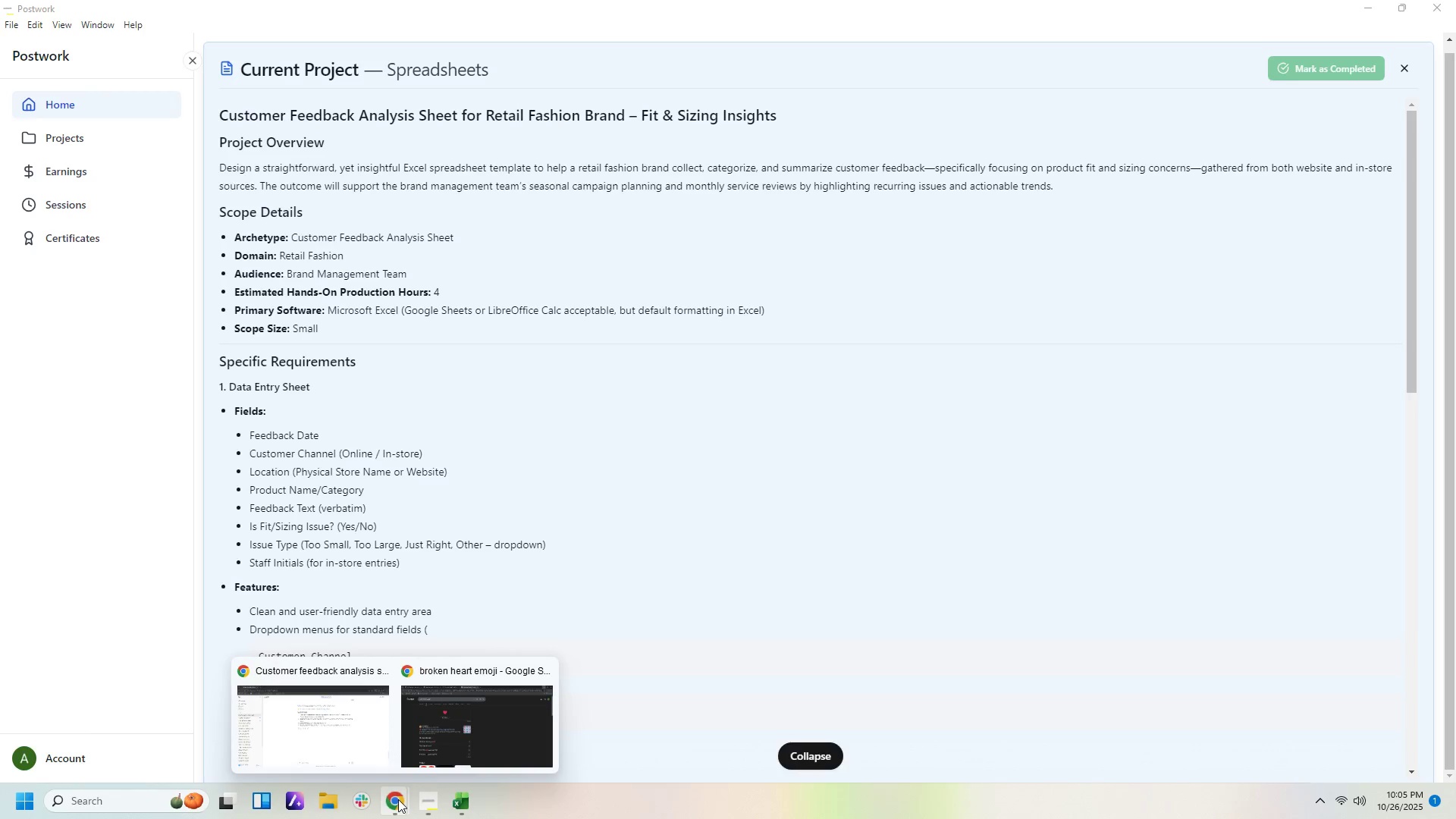 
left_click([382, 723])
 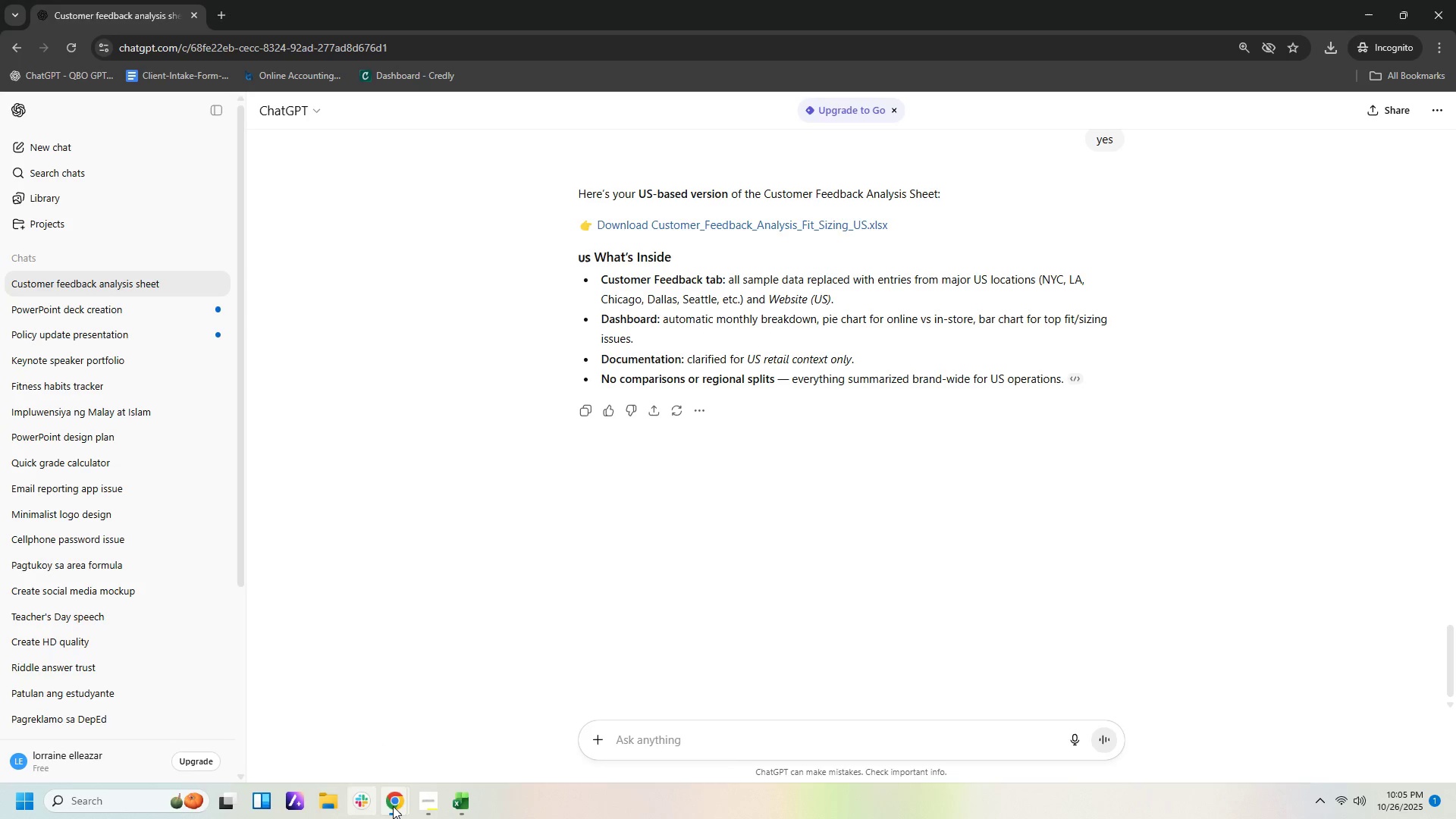 
left_click([397, 804])
 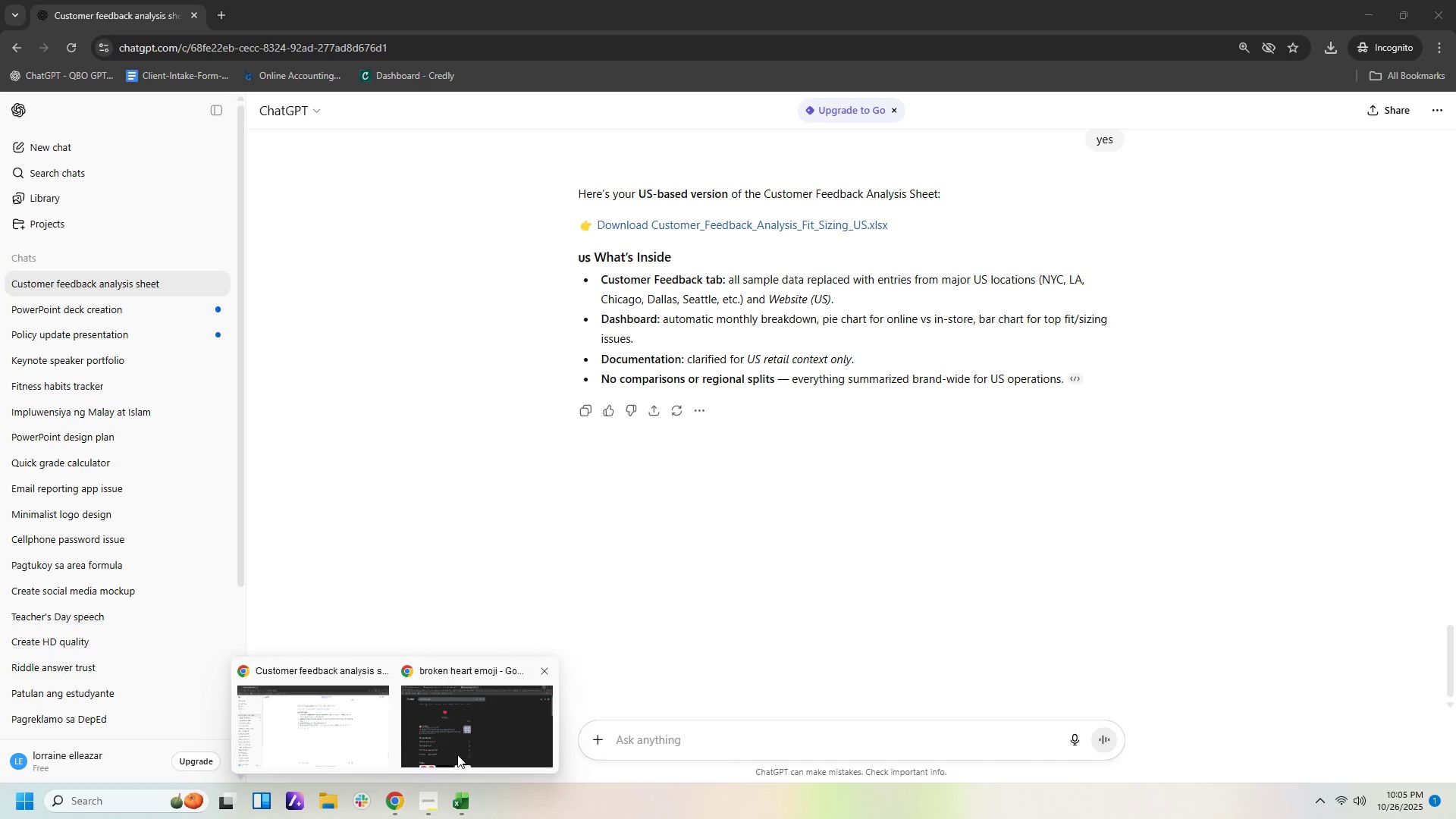 
left_click([457, 755])
 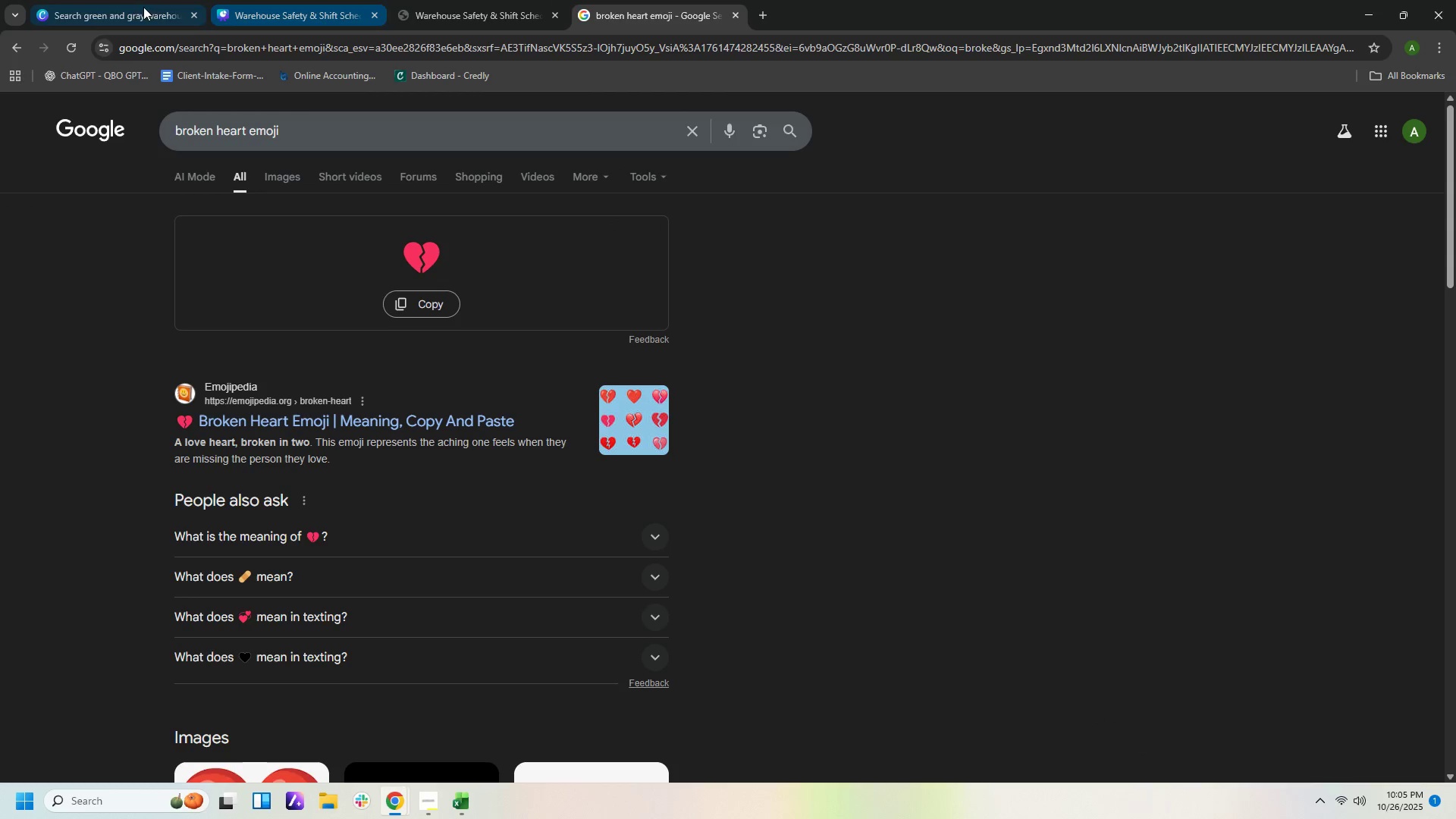 
left_click([111, 17])
 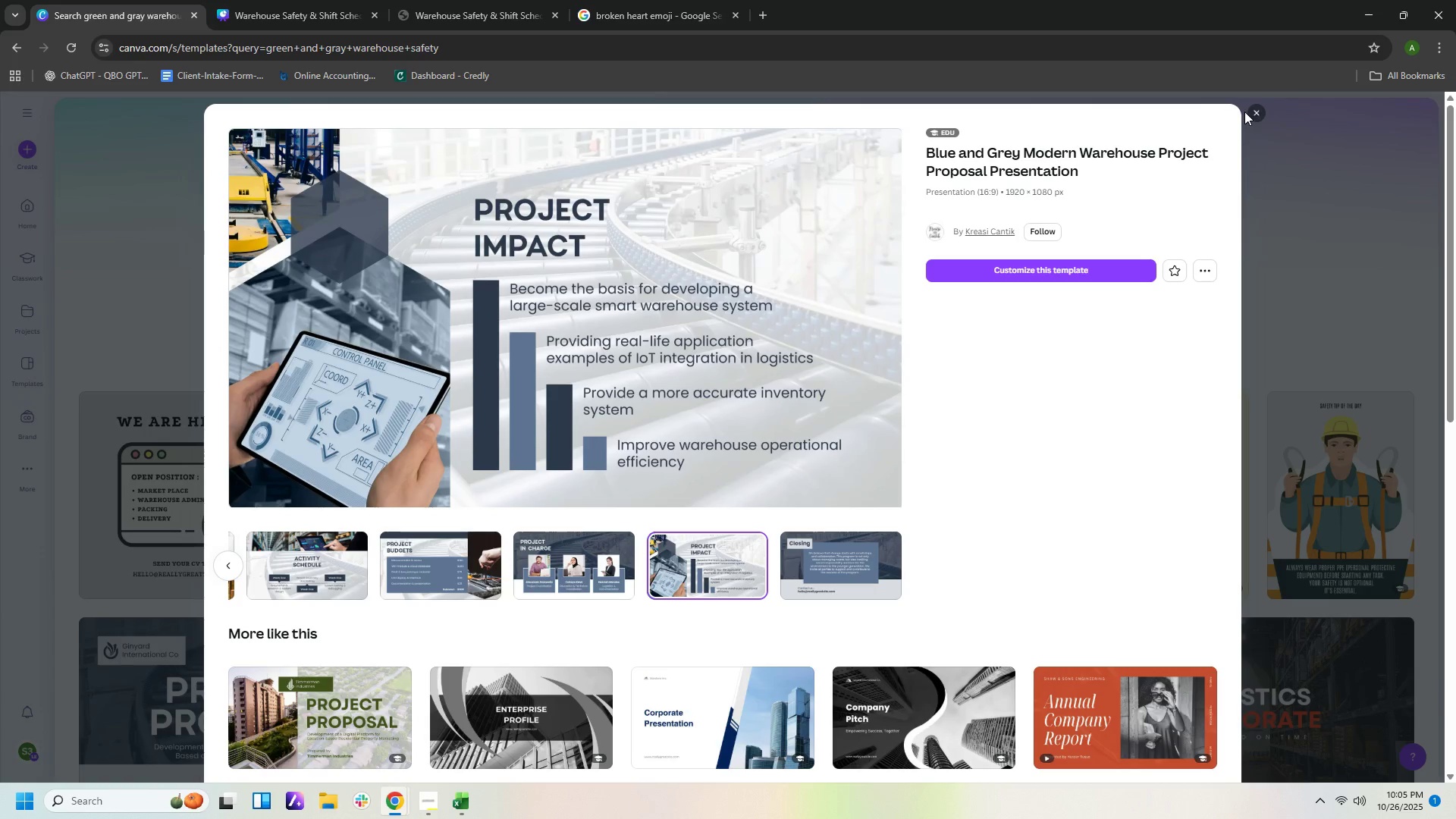 
left_click([1254, 113])
 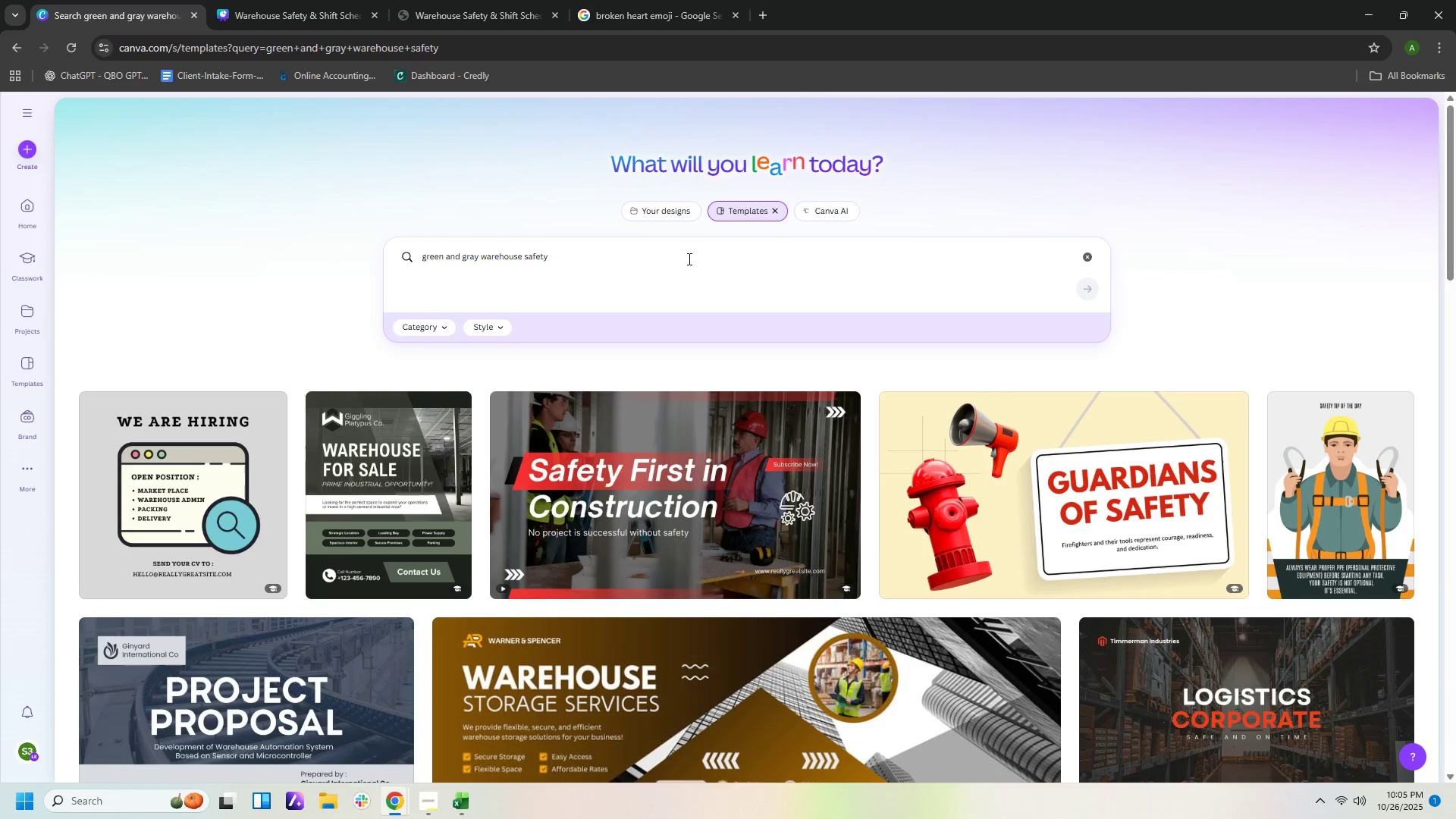 
left_click([688, 259])
 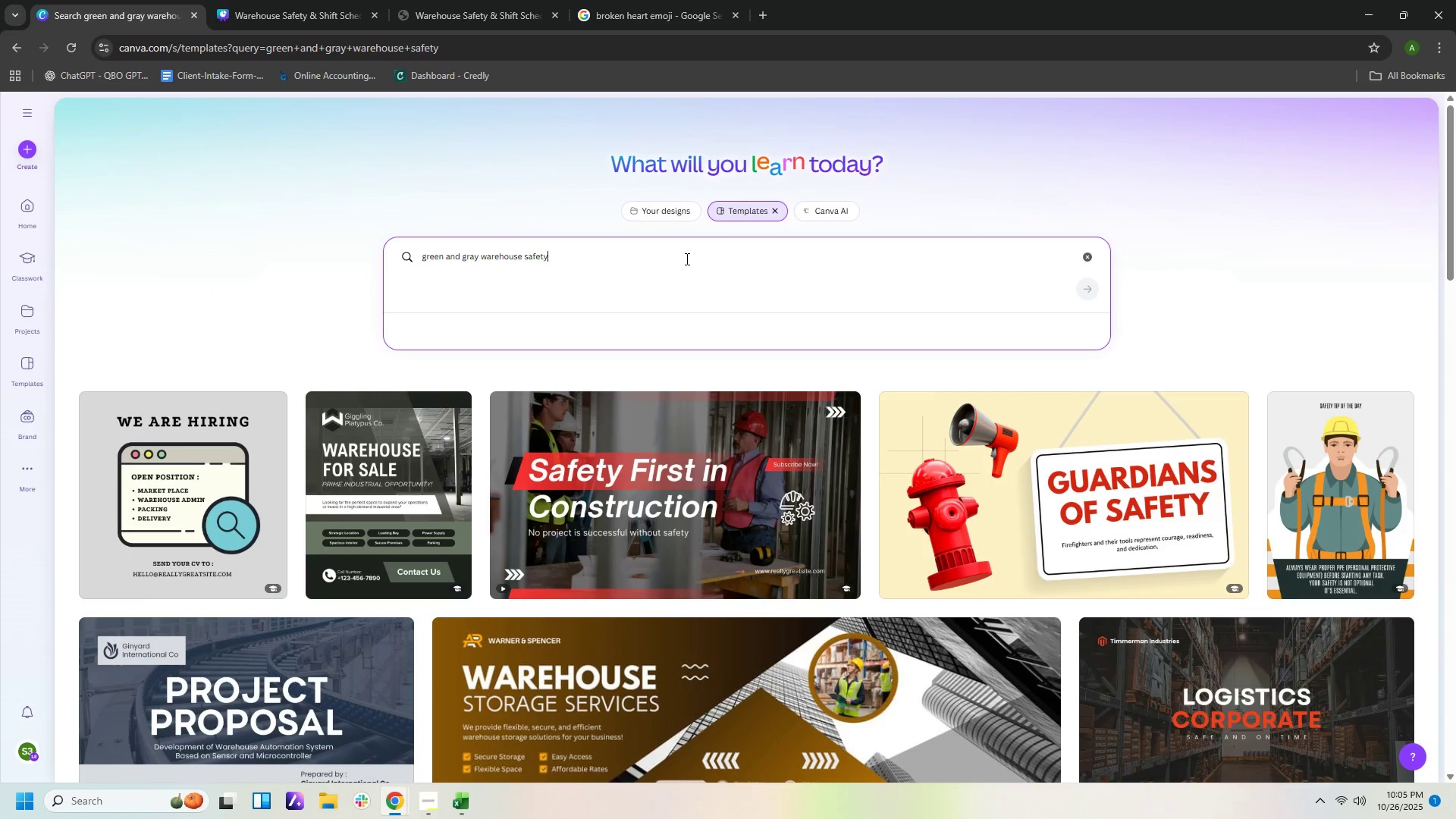 
left_click_drag(start_coordinate=[688, 259], to_coordinate=[273, 259])
 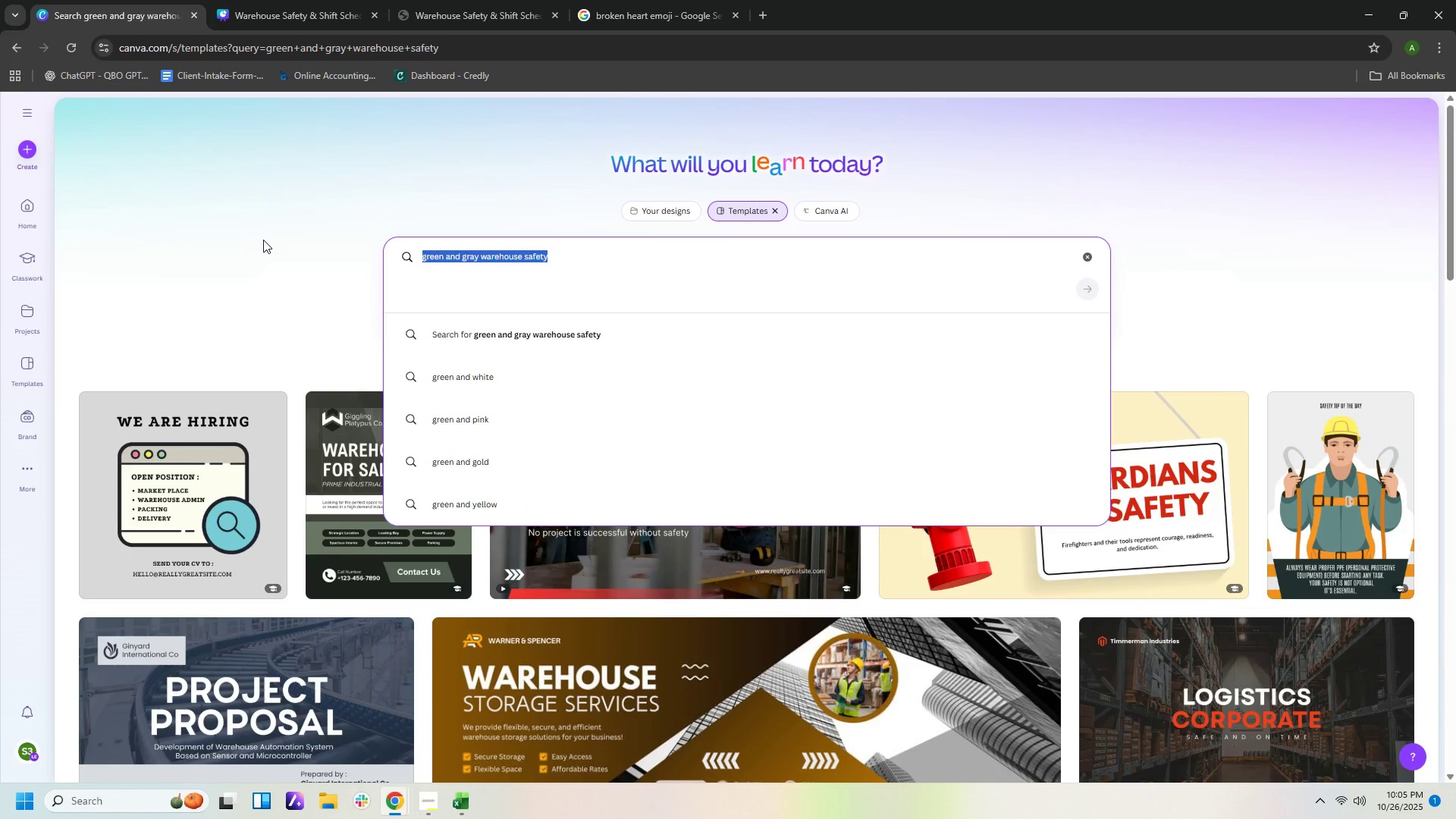 
type(w)
key(Backspace)
type(excel)
 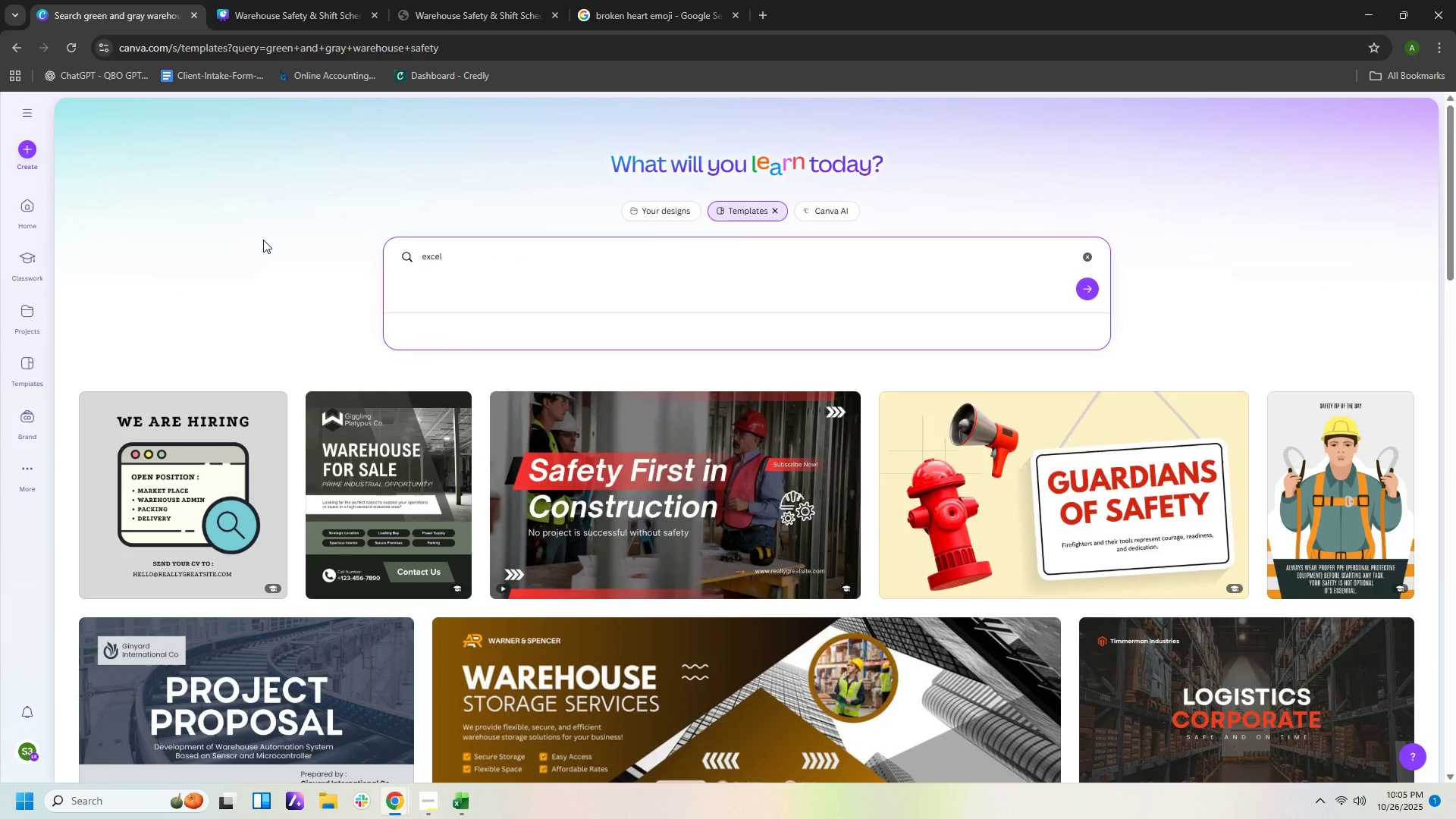 
key(Enter)
 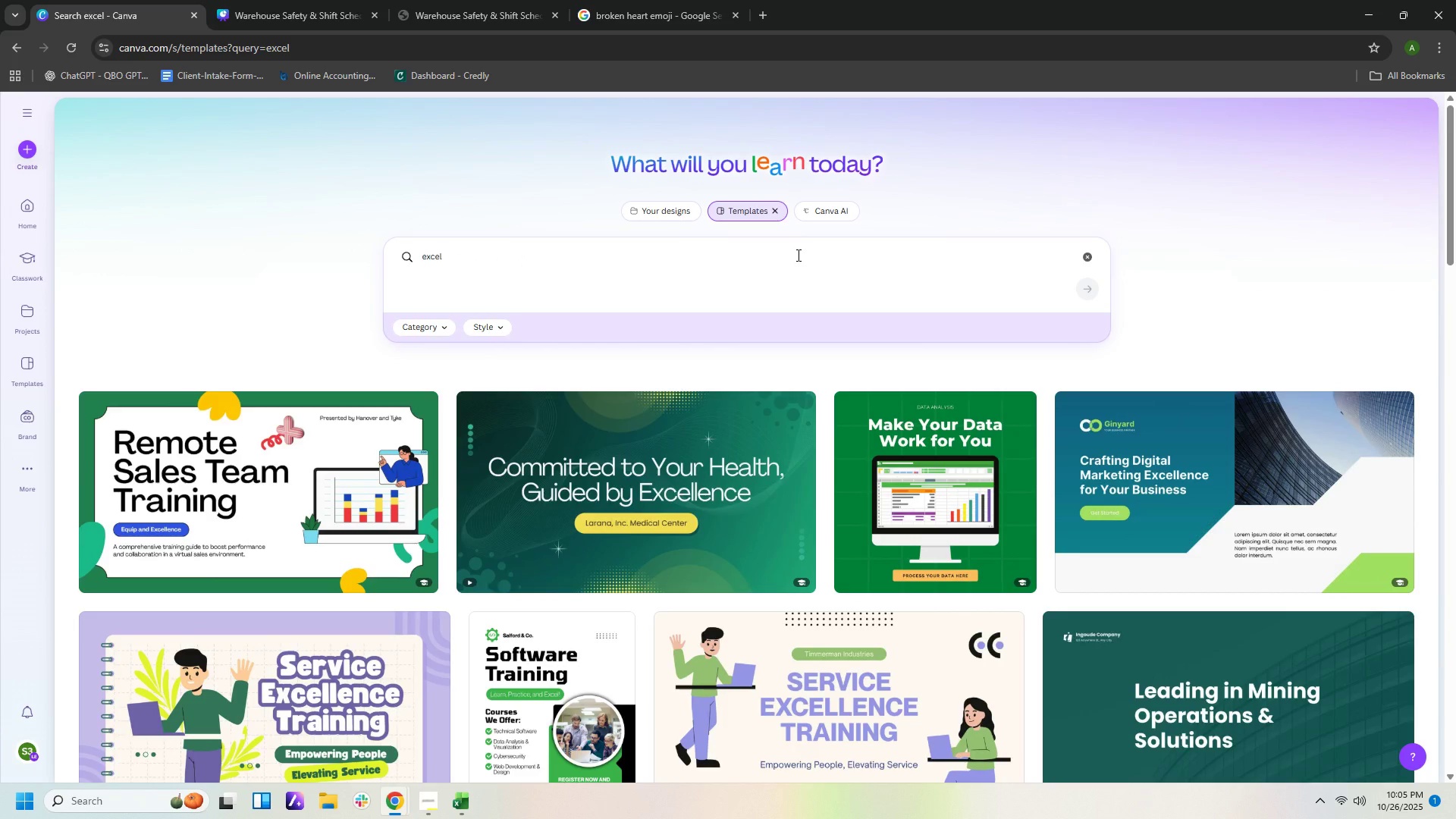 
wait(11.15)
 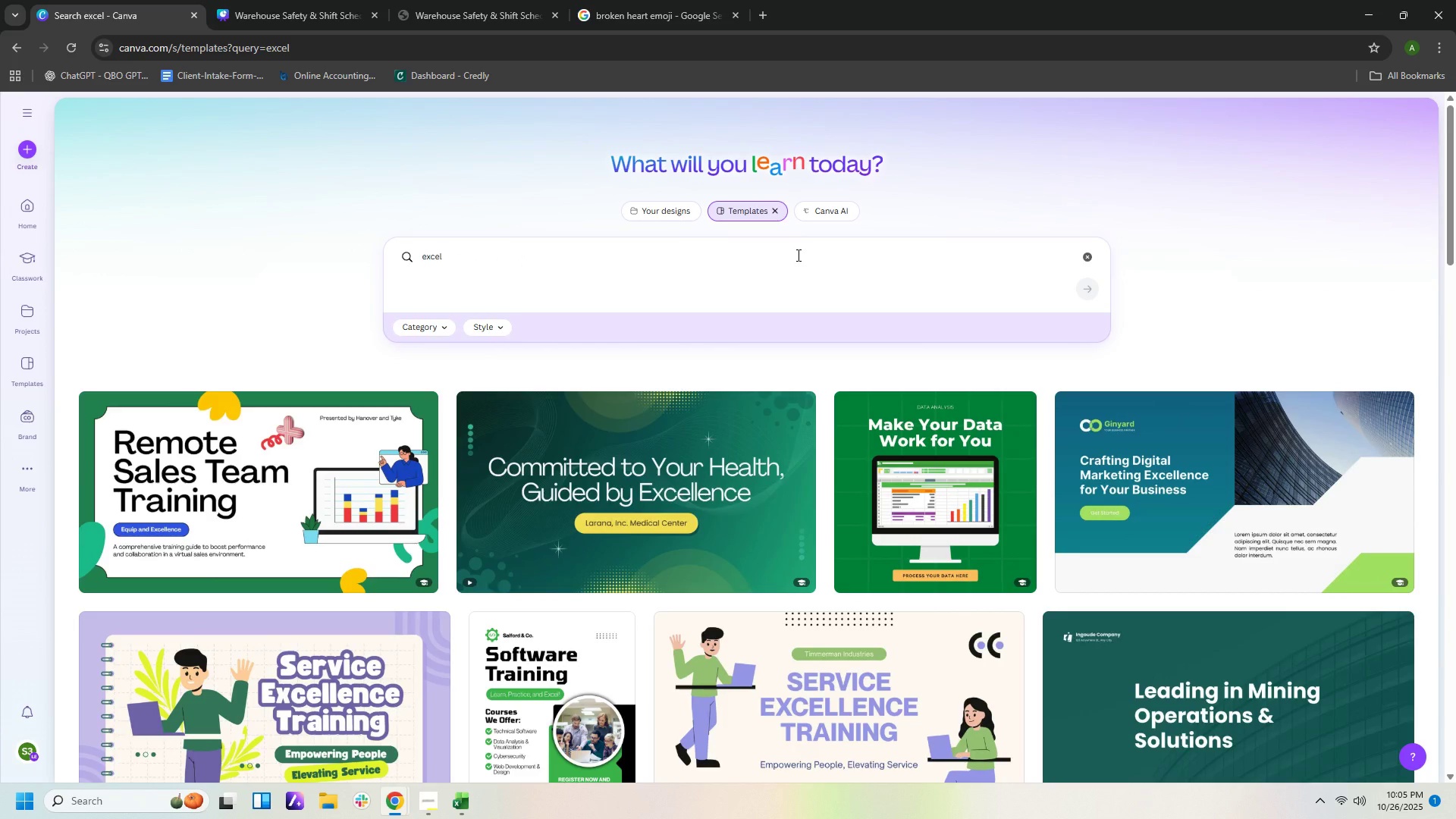 
left_click([476, 255])
 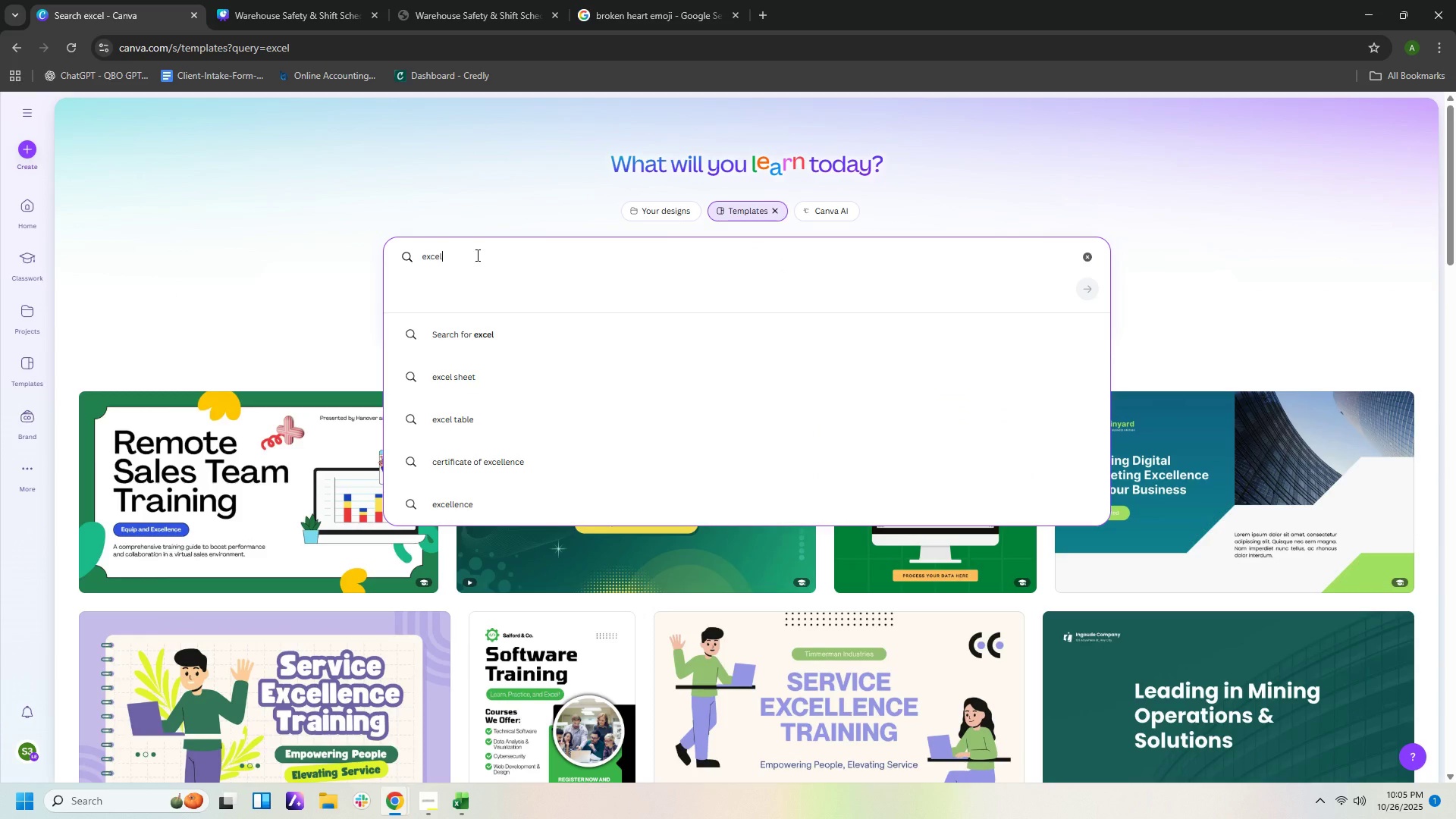 
key(Backspace)
key(Backspace)
key(Backspace)
key(Backspace)
key(Backspace)
type(miscrosoft excel)
 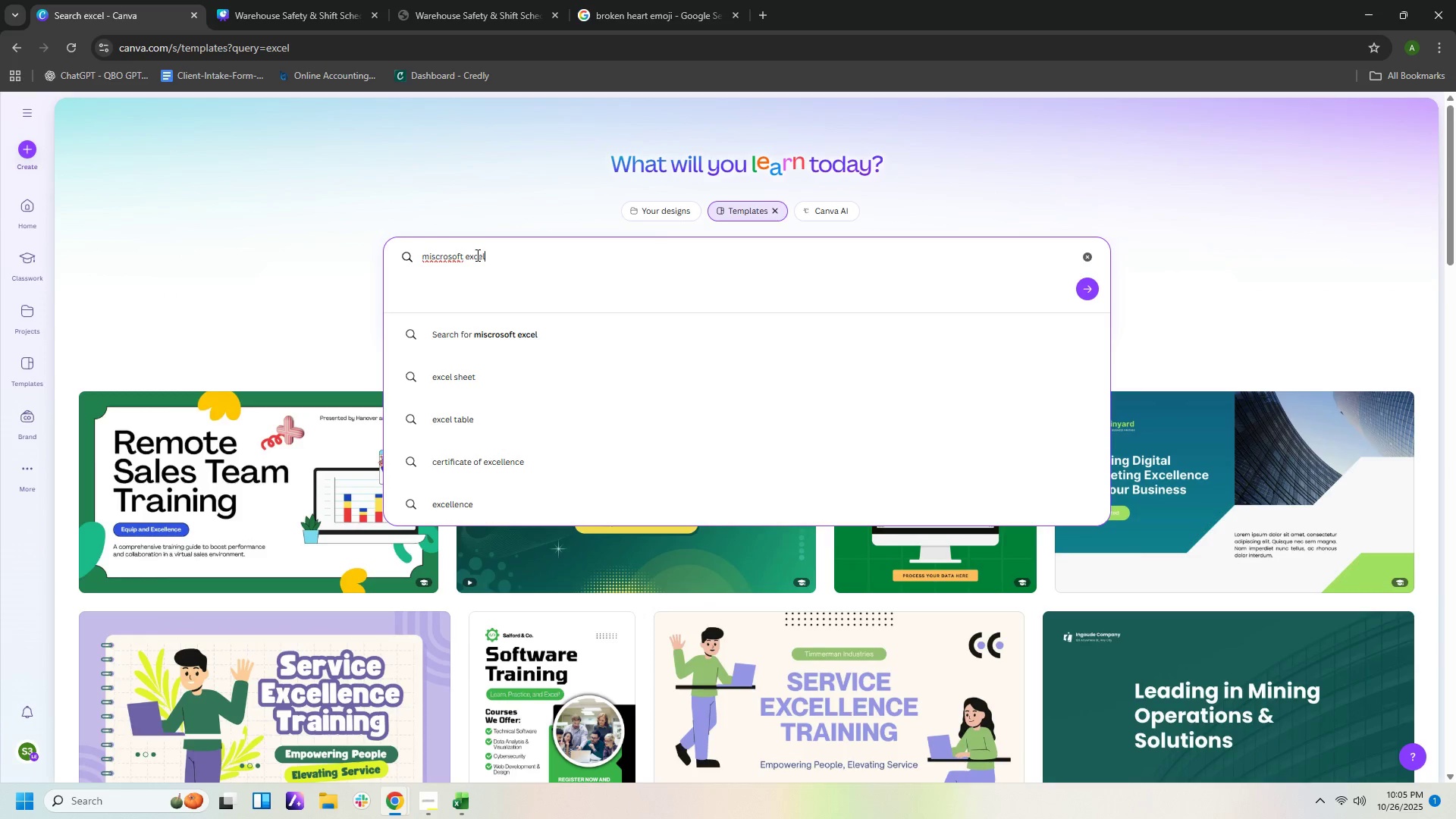 
key(Enter)
 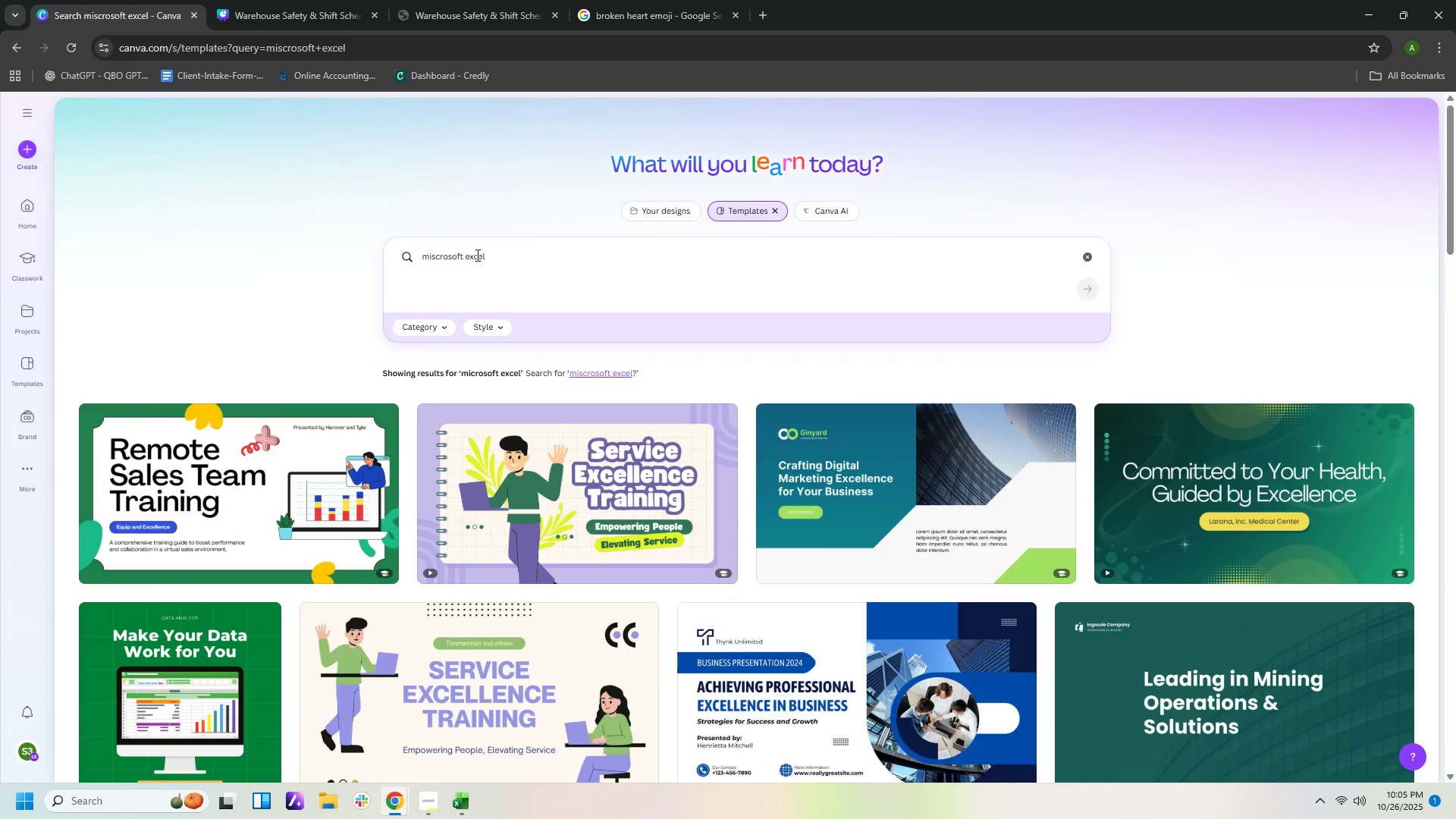 
key(ArrowLeft)
 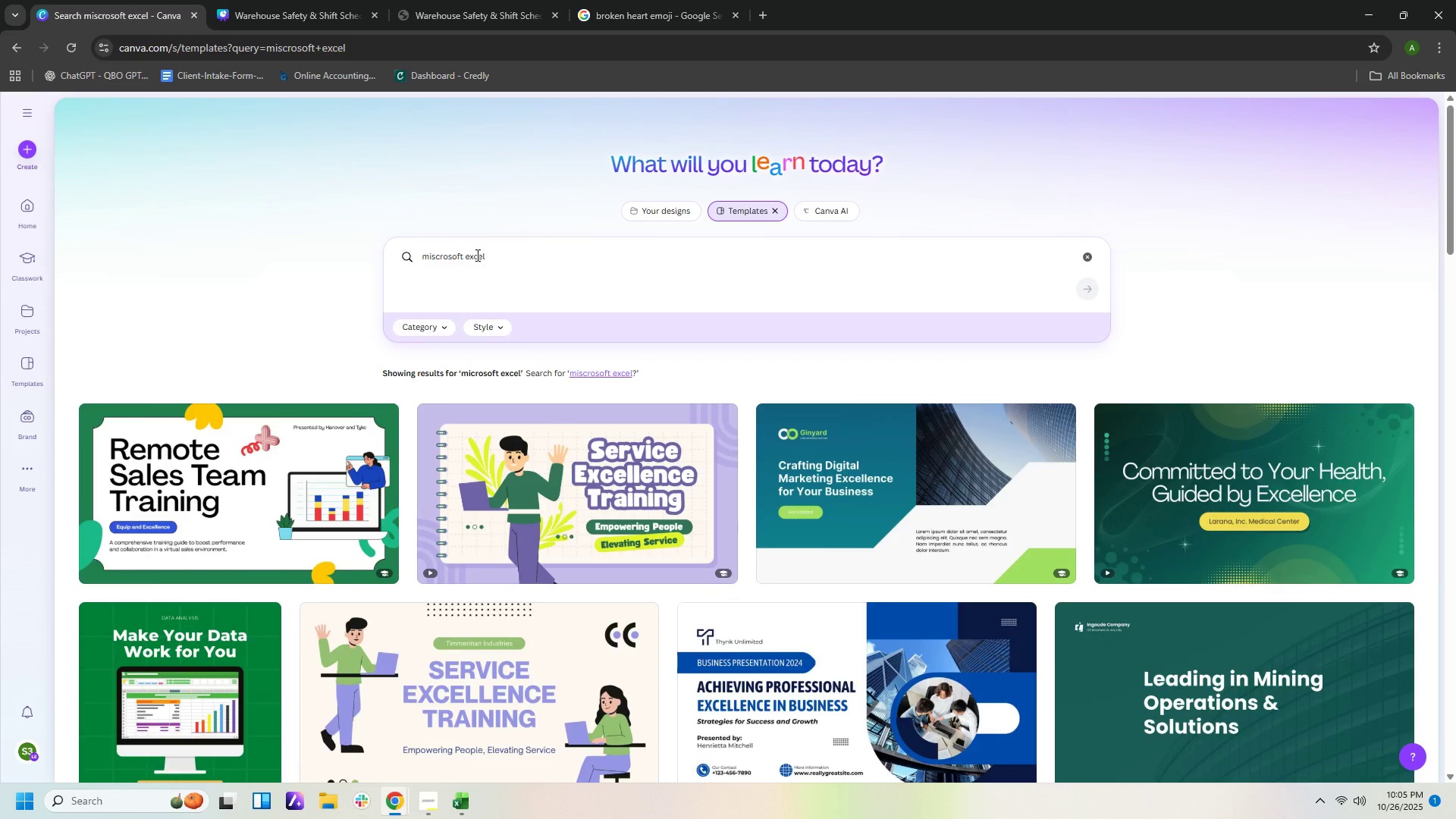 
key(ArrowLeft)
 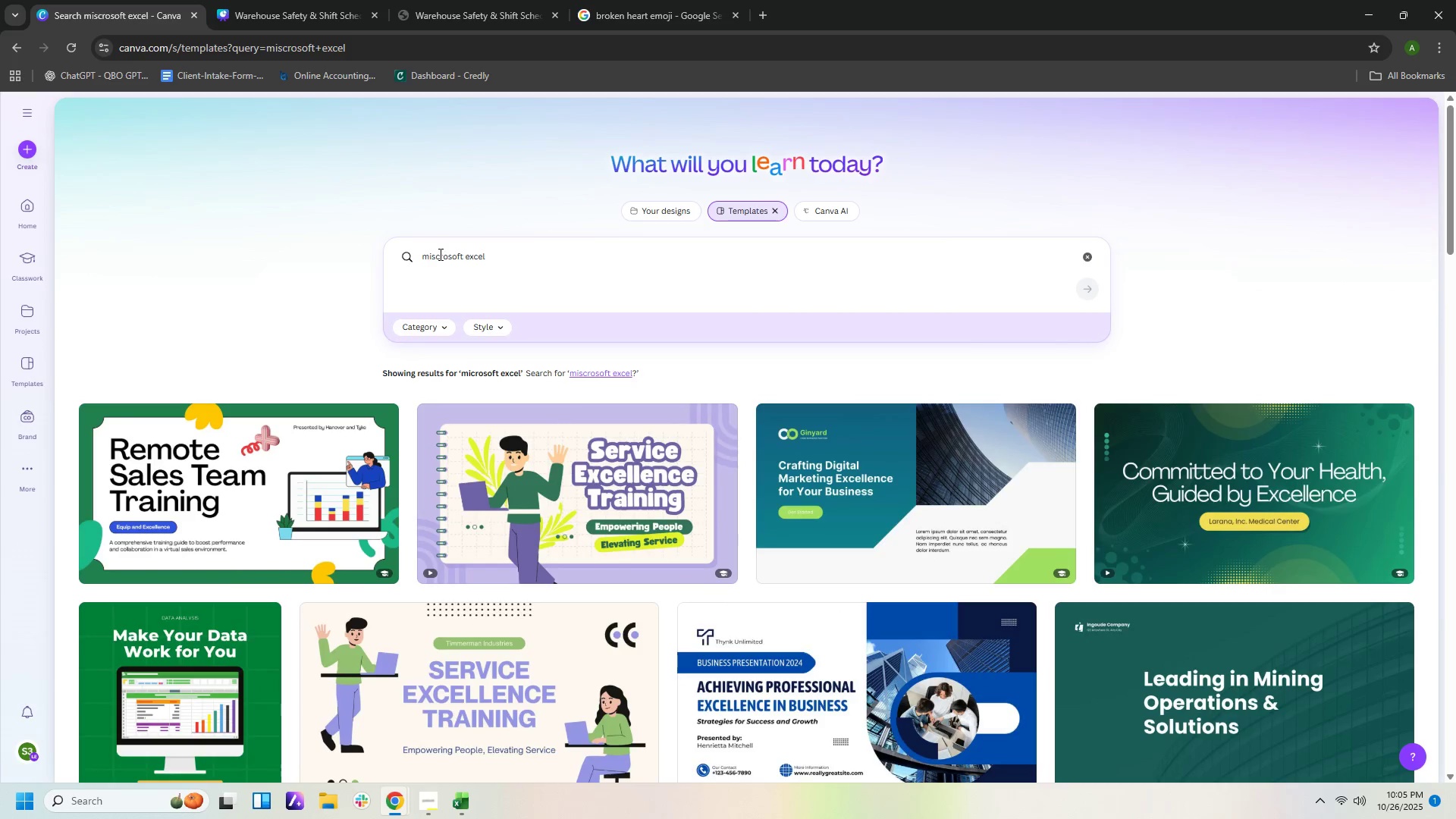 
left_click([434, 254])
 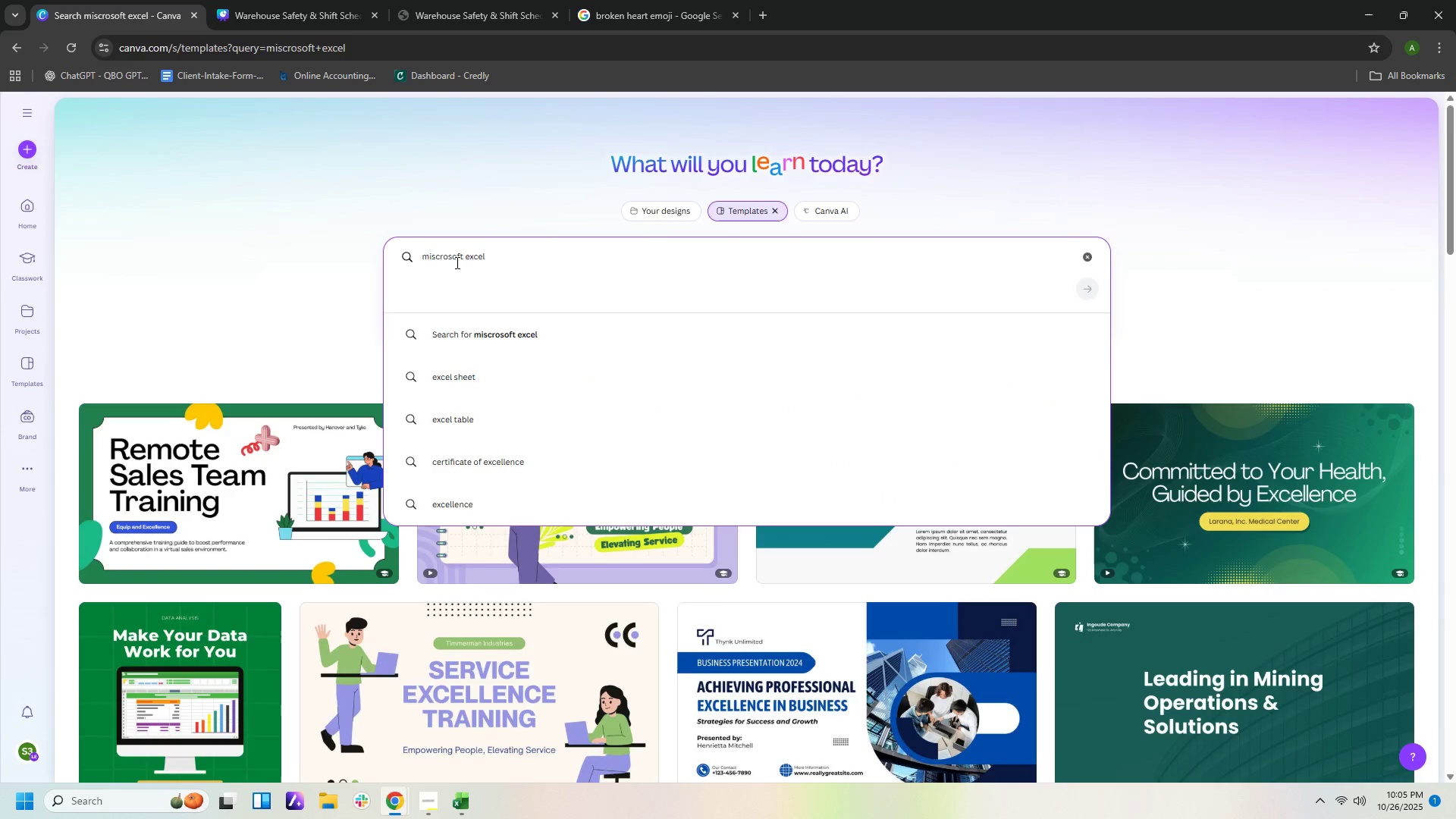 
key(Backspace)
 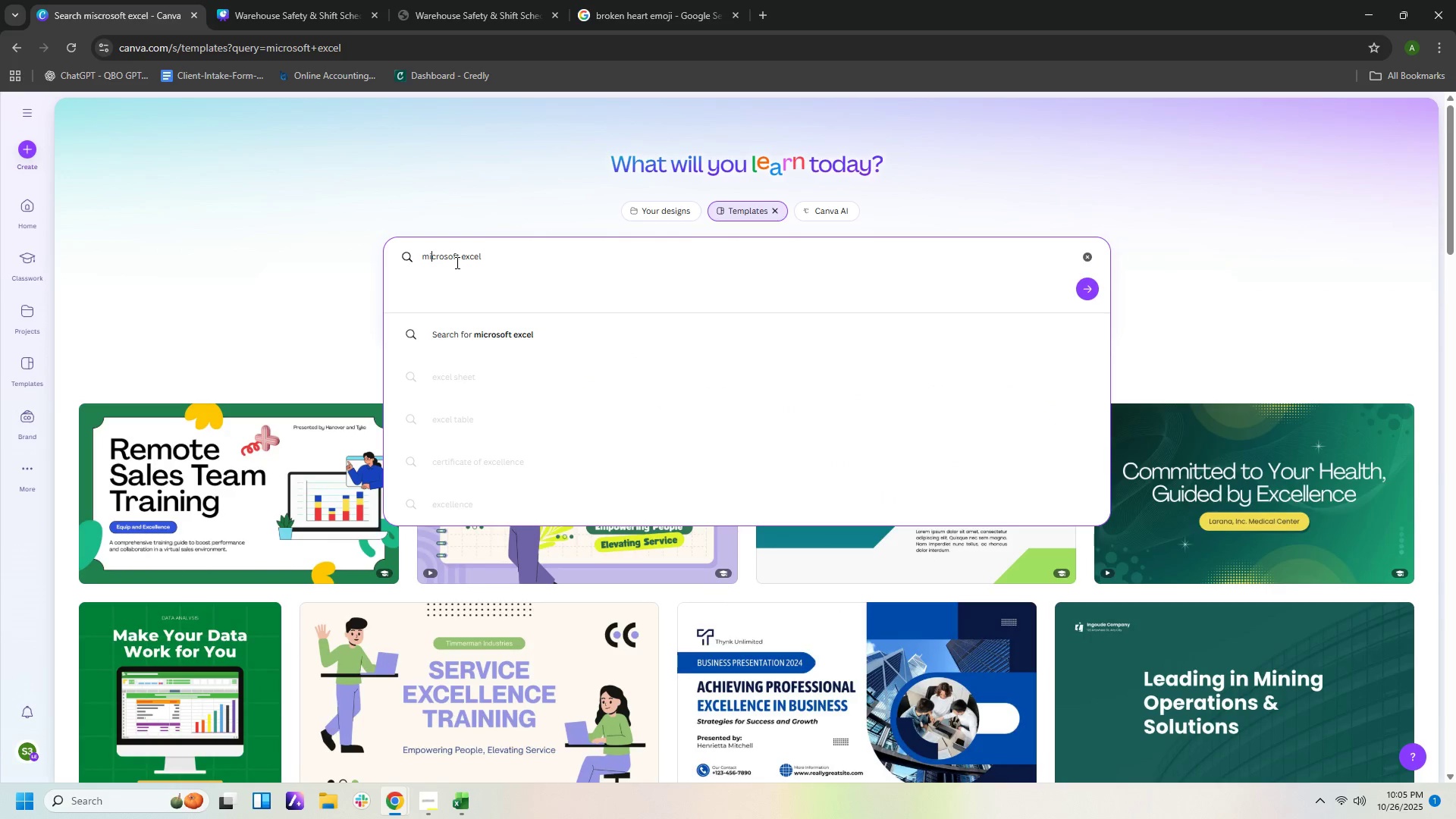 
key(Enter)
 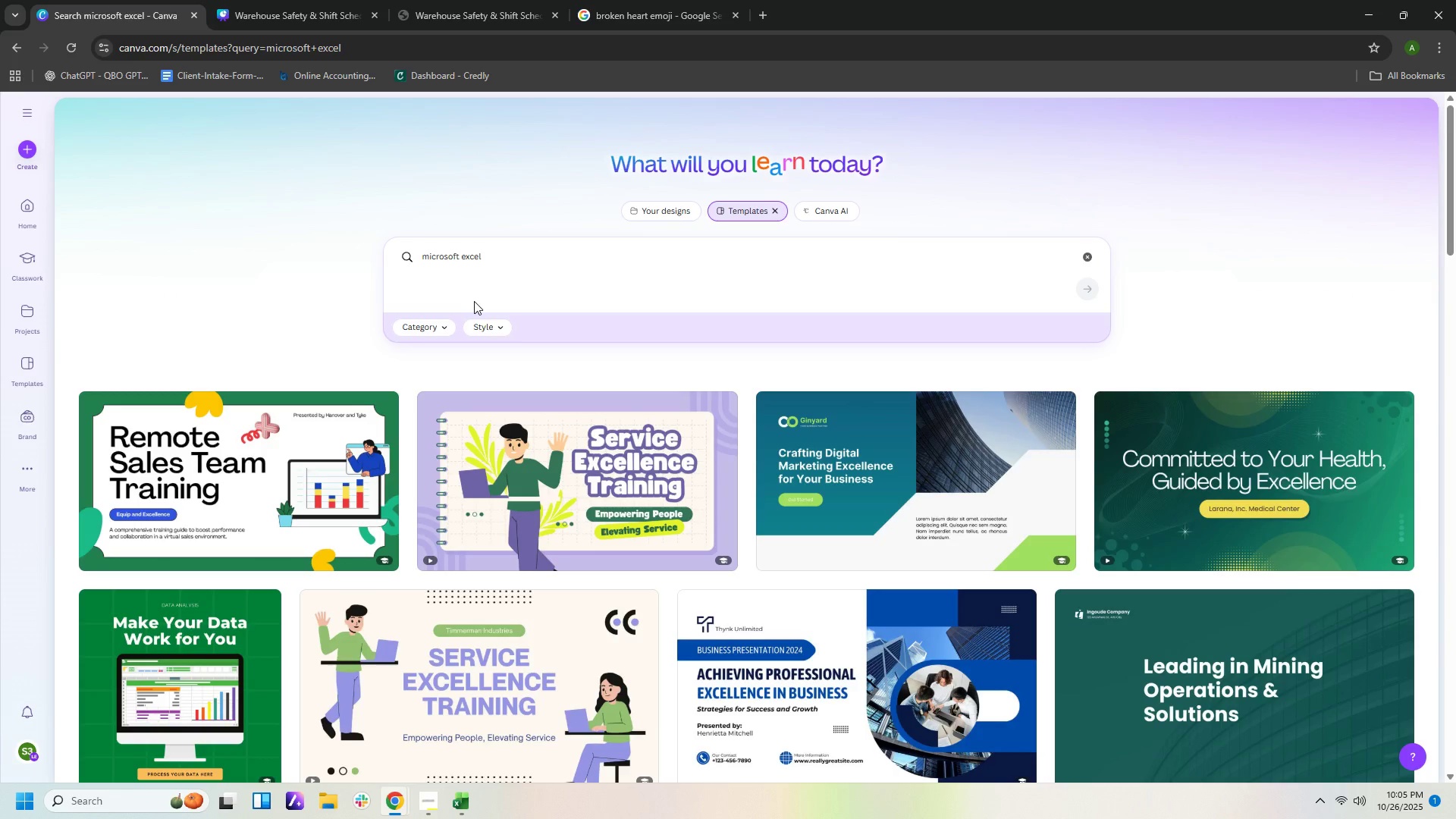 
wait(11.07)
 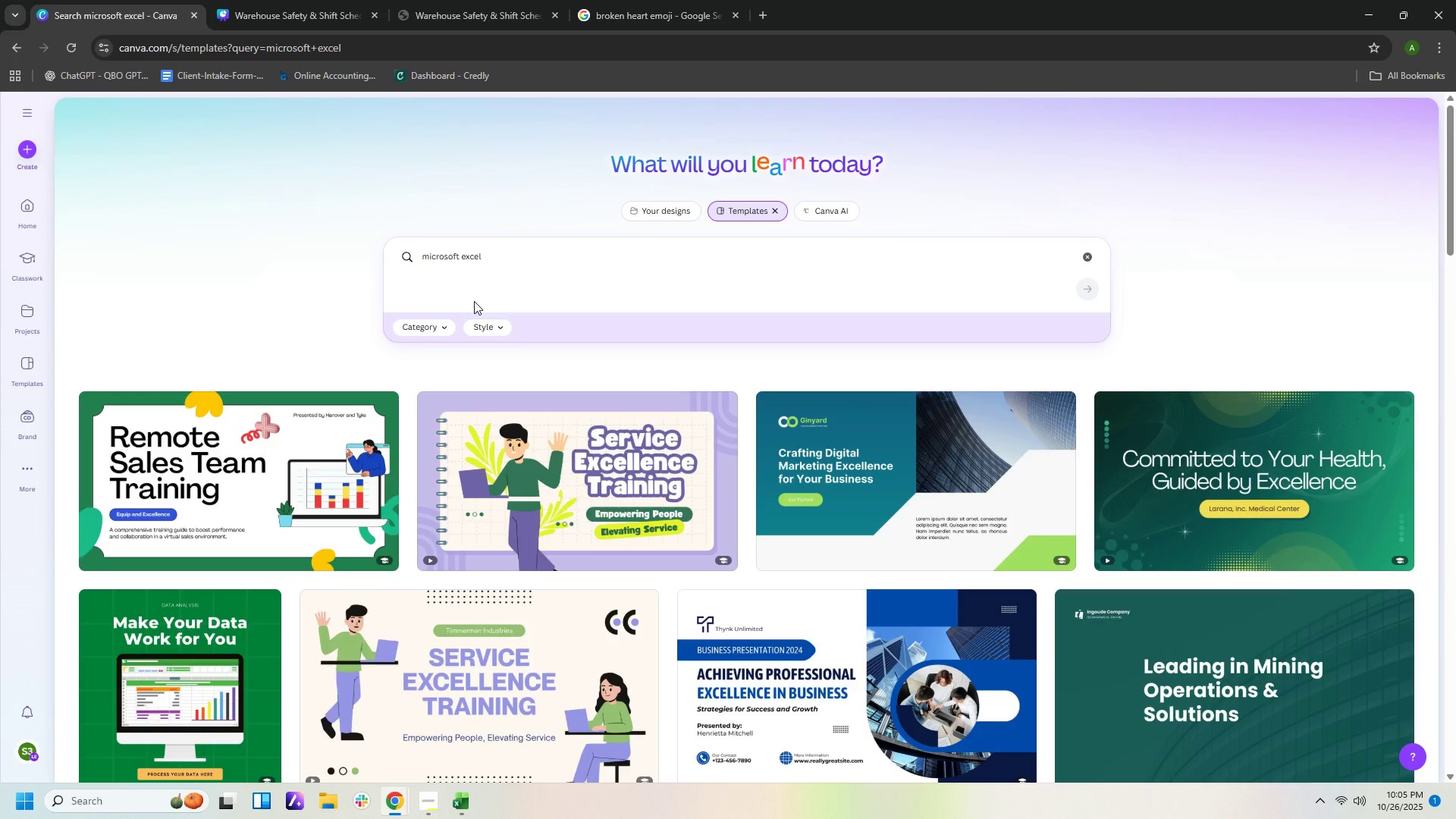 
scroll: coordinate [708, 447], scroll_direction: down, amount: 1.0
 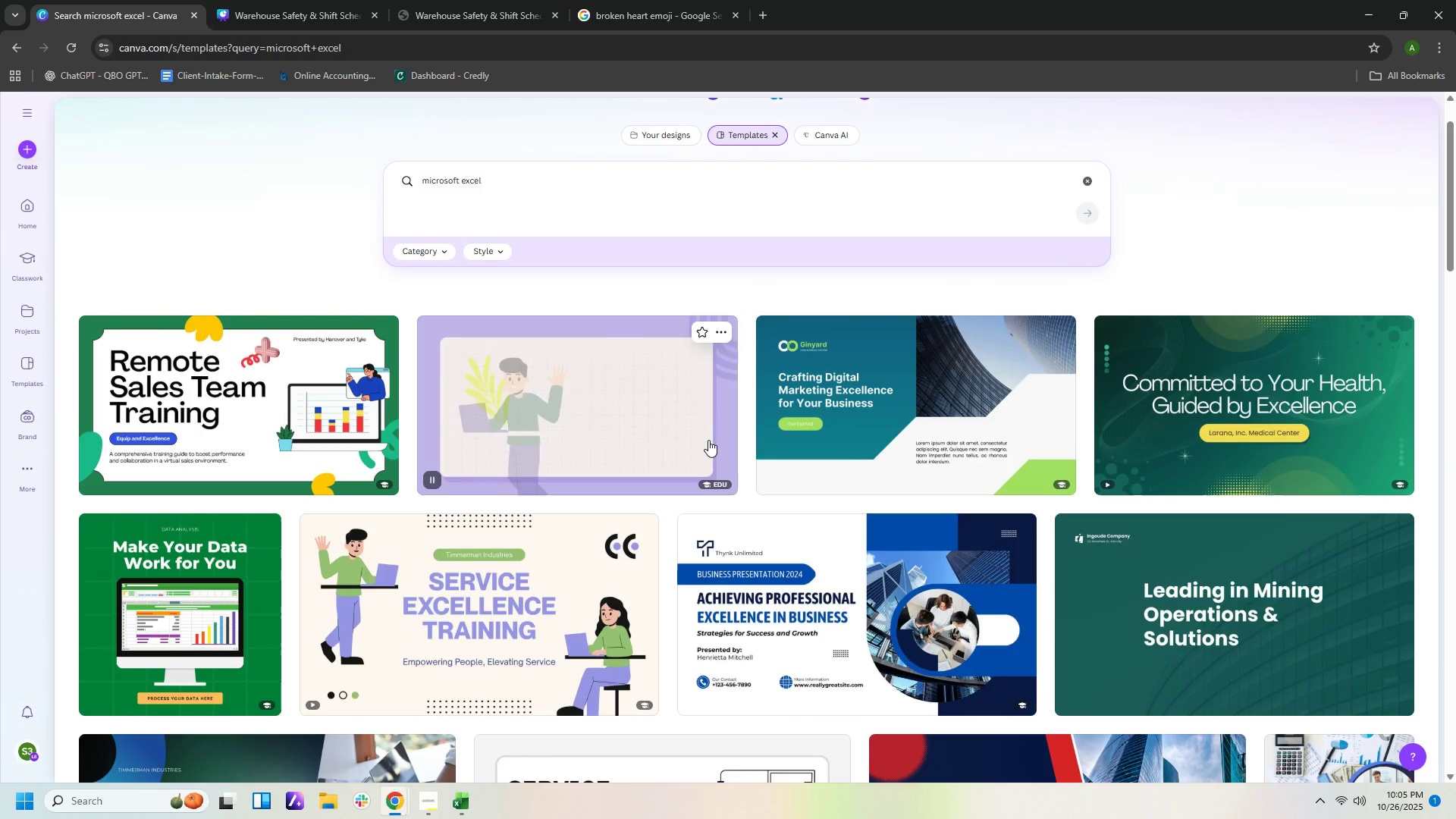 
mouse_move([697, 447])
 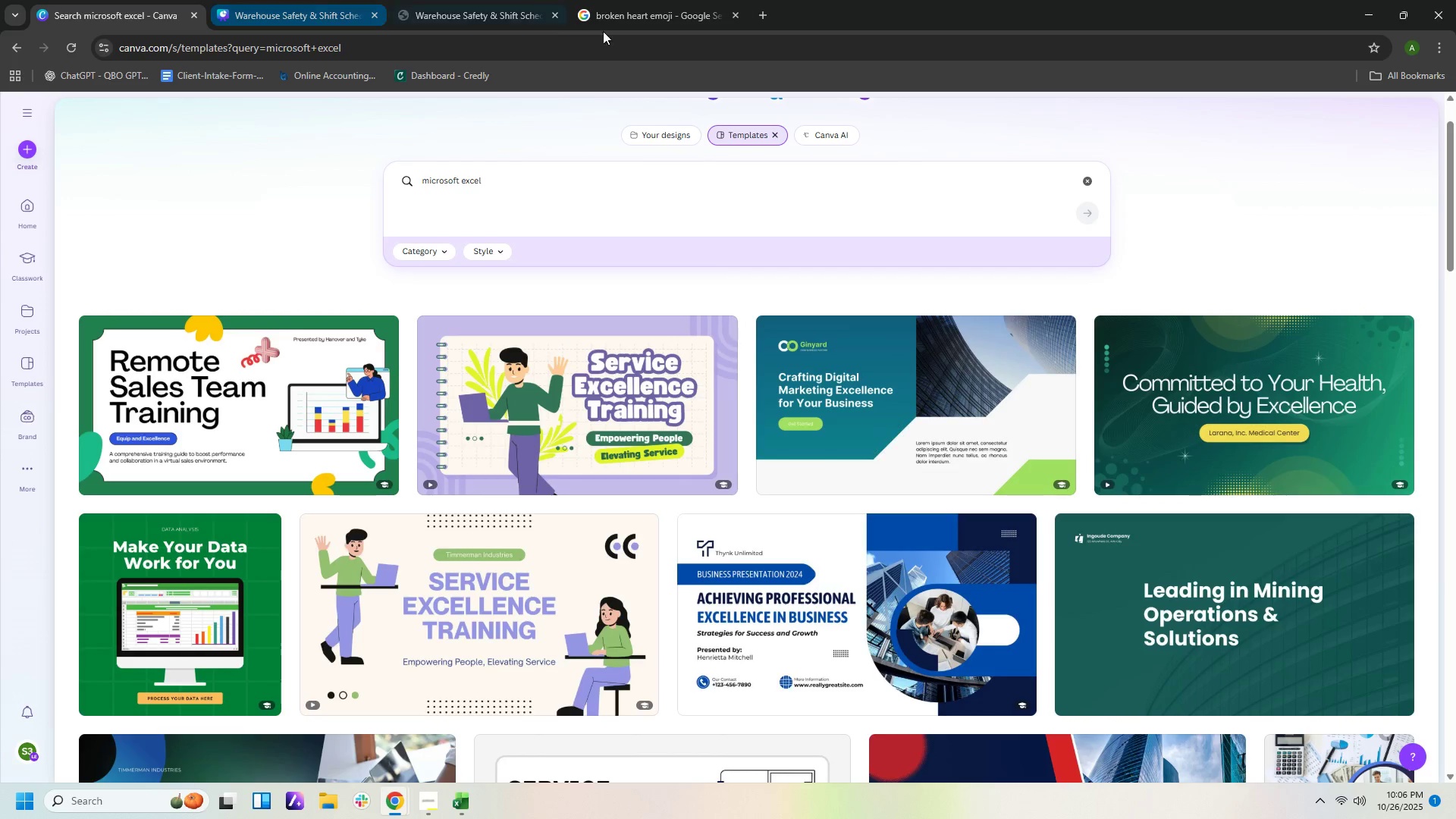 
left_click([664, 14])
 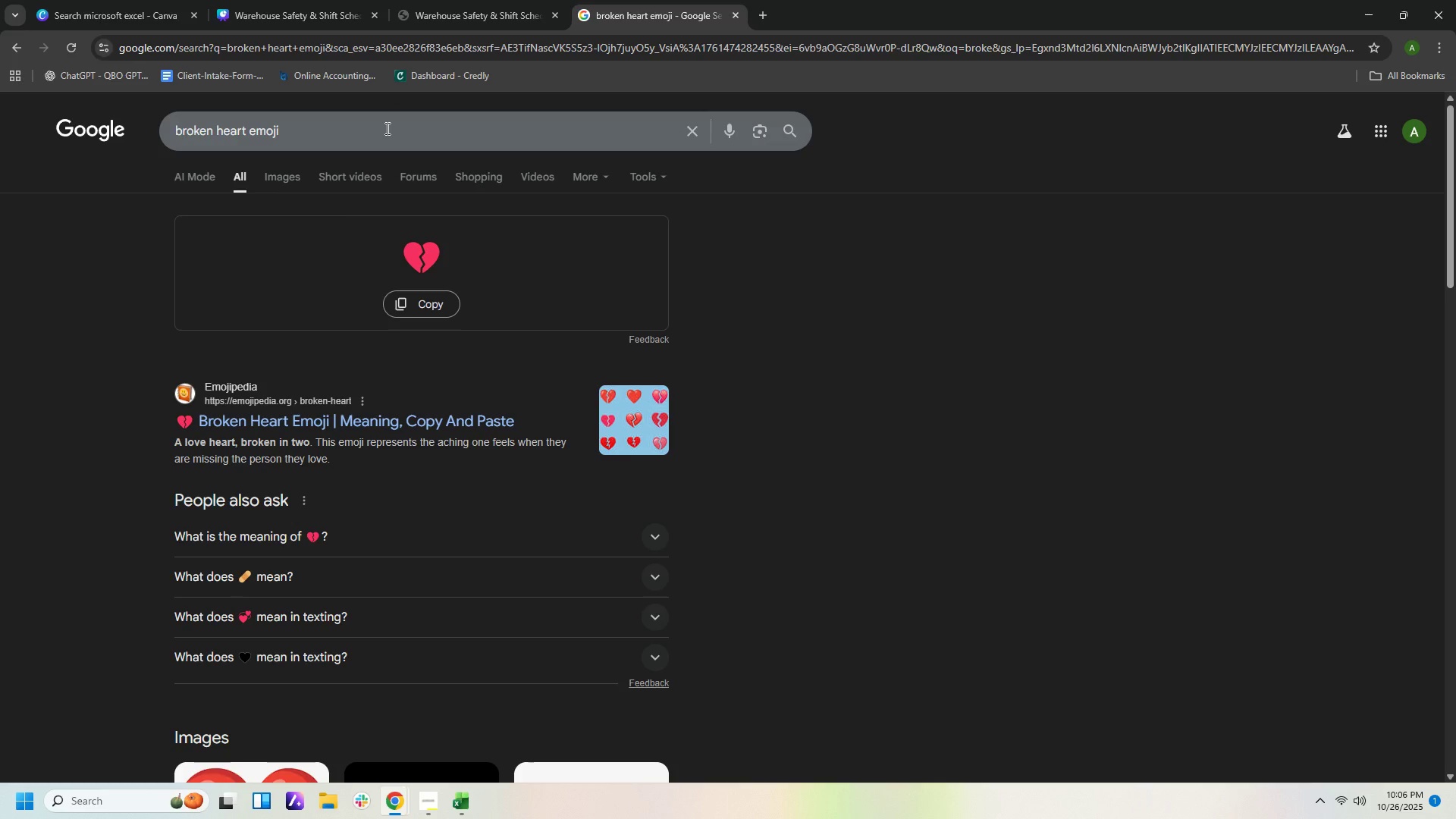 
wait(7.5)
 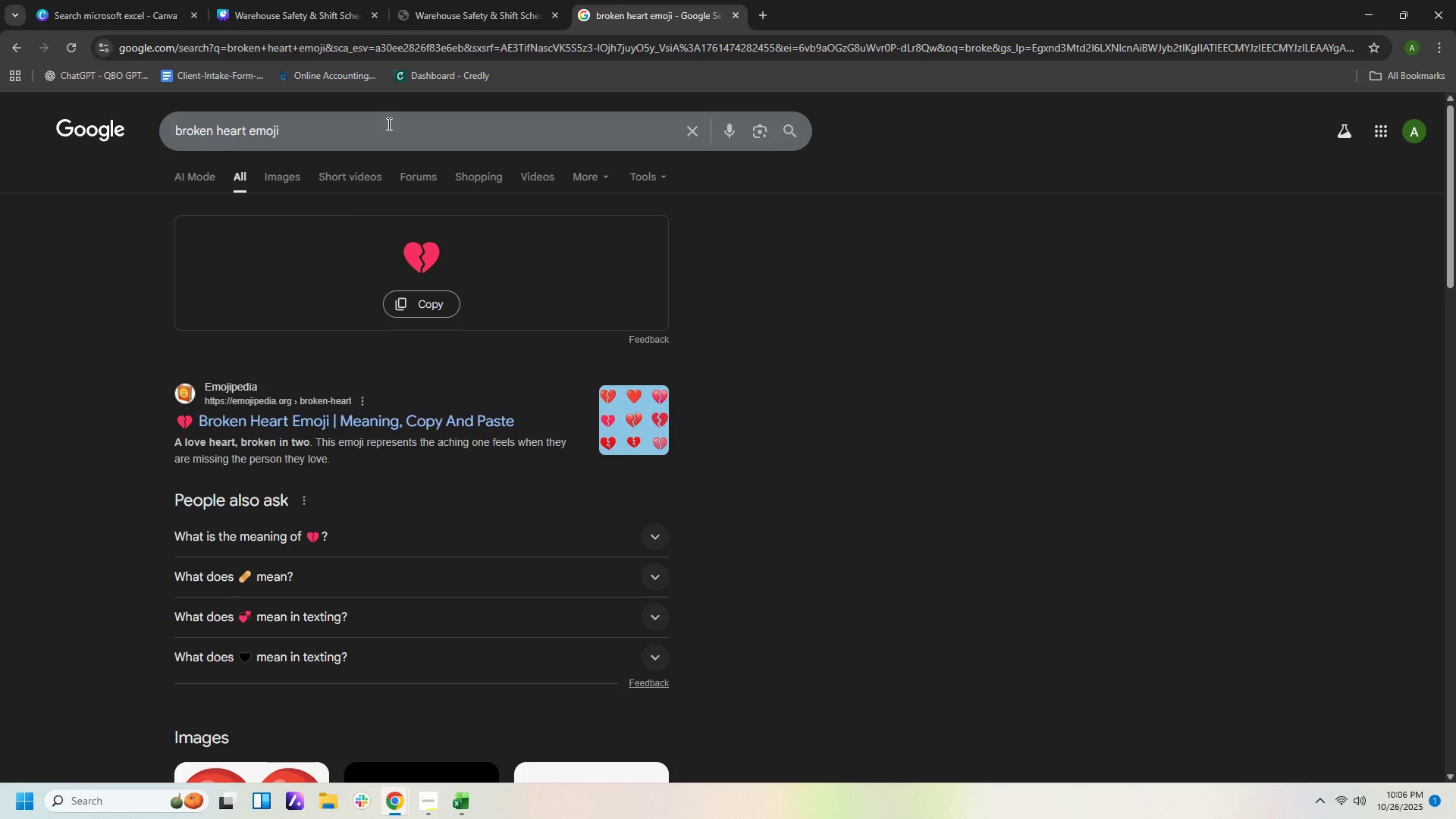 
left_click([474, 21])
 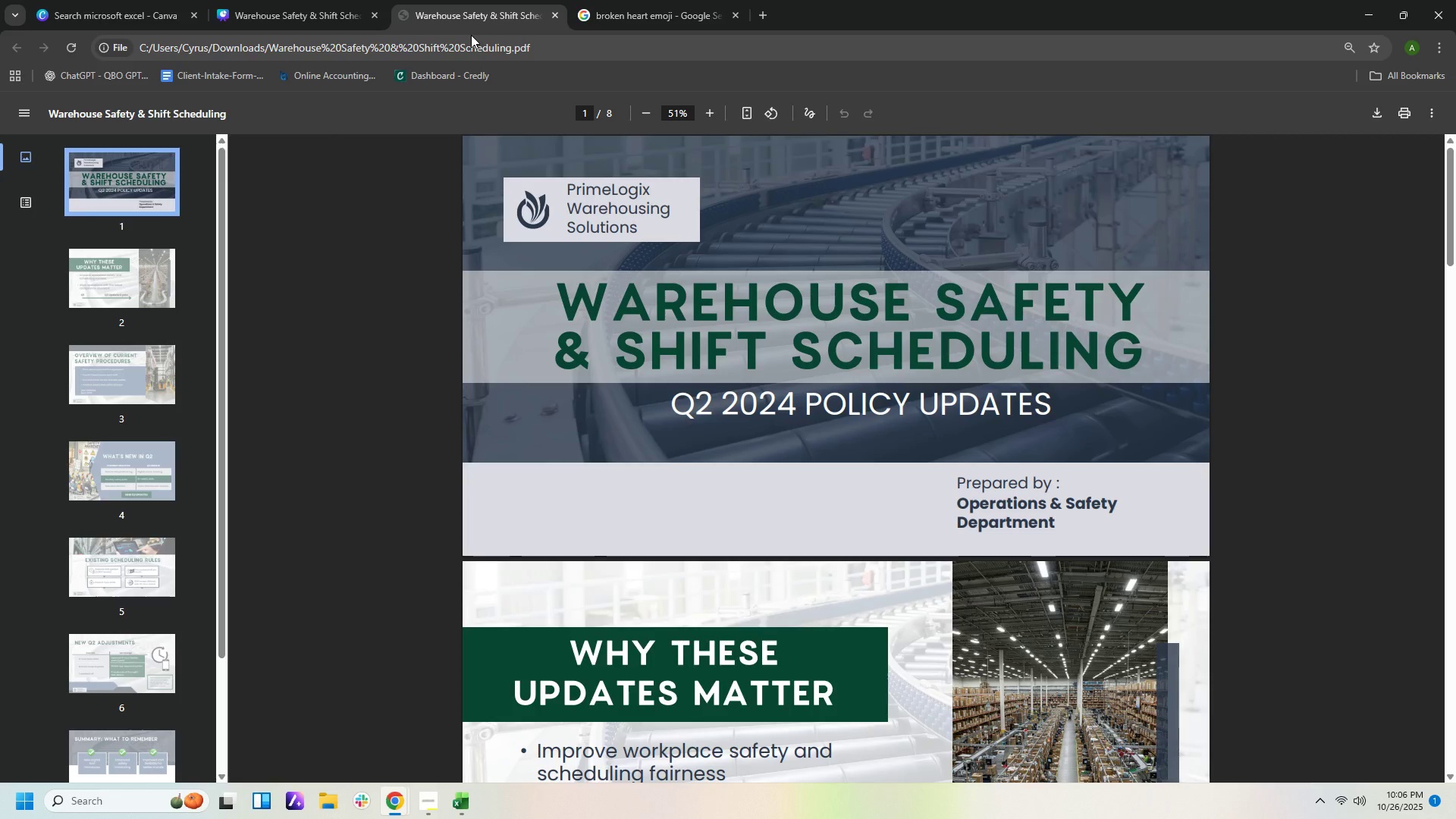 
wait(8.34)
 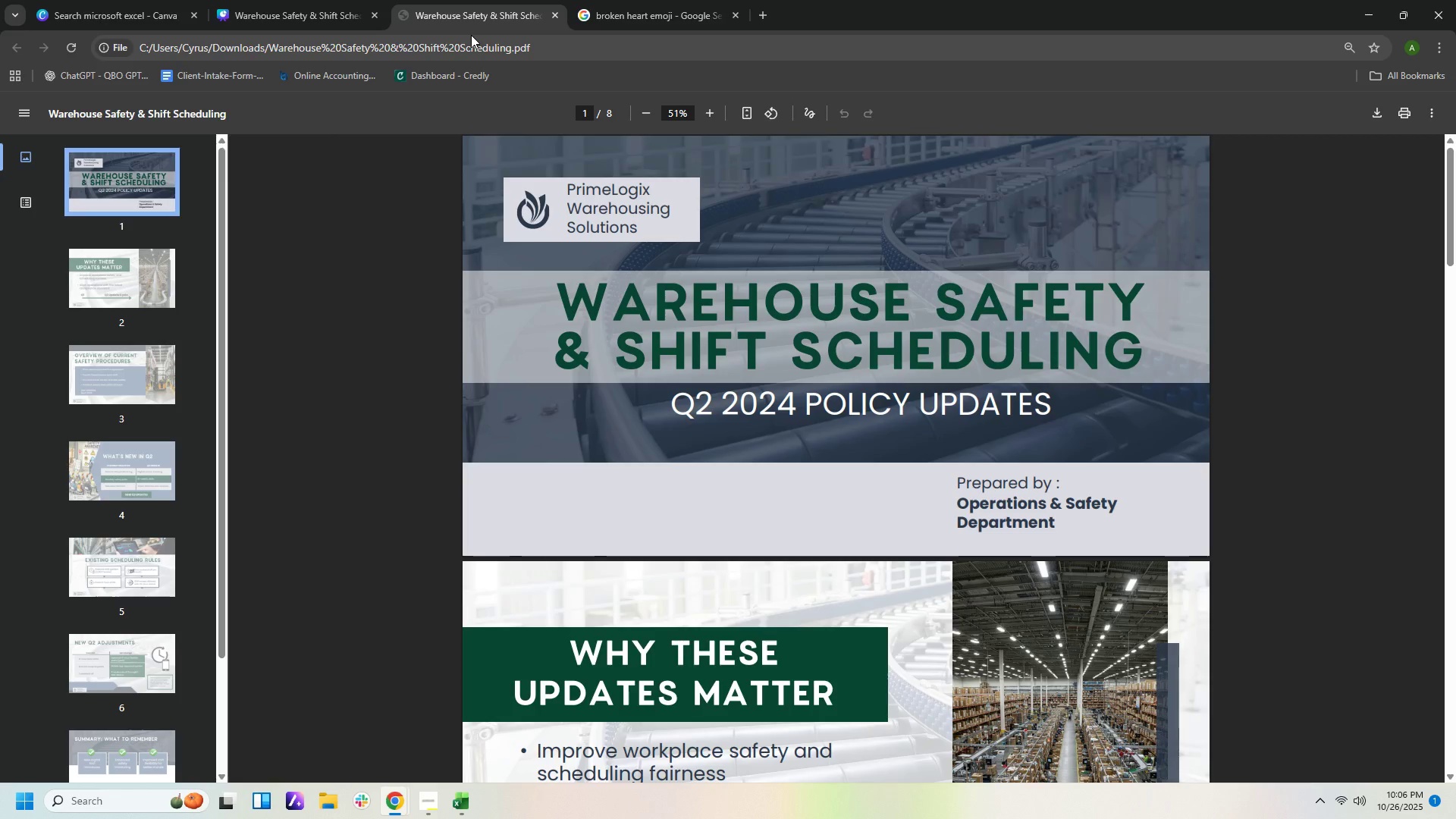 
left_click([551, 14])
 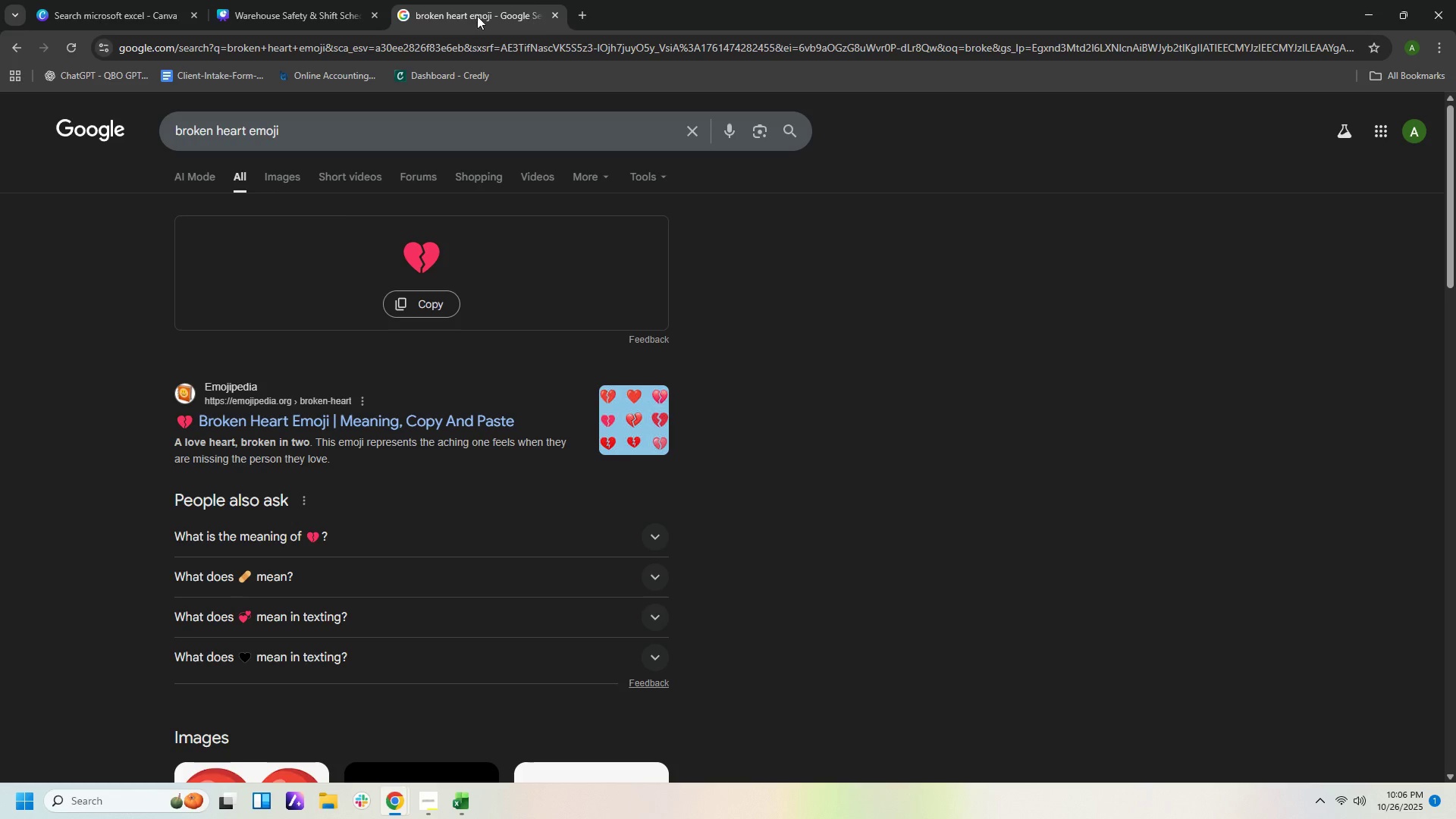 
mouse_move([350, 43])
 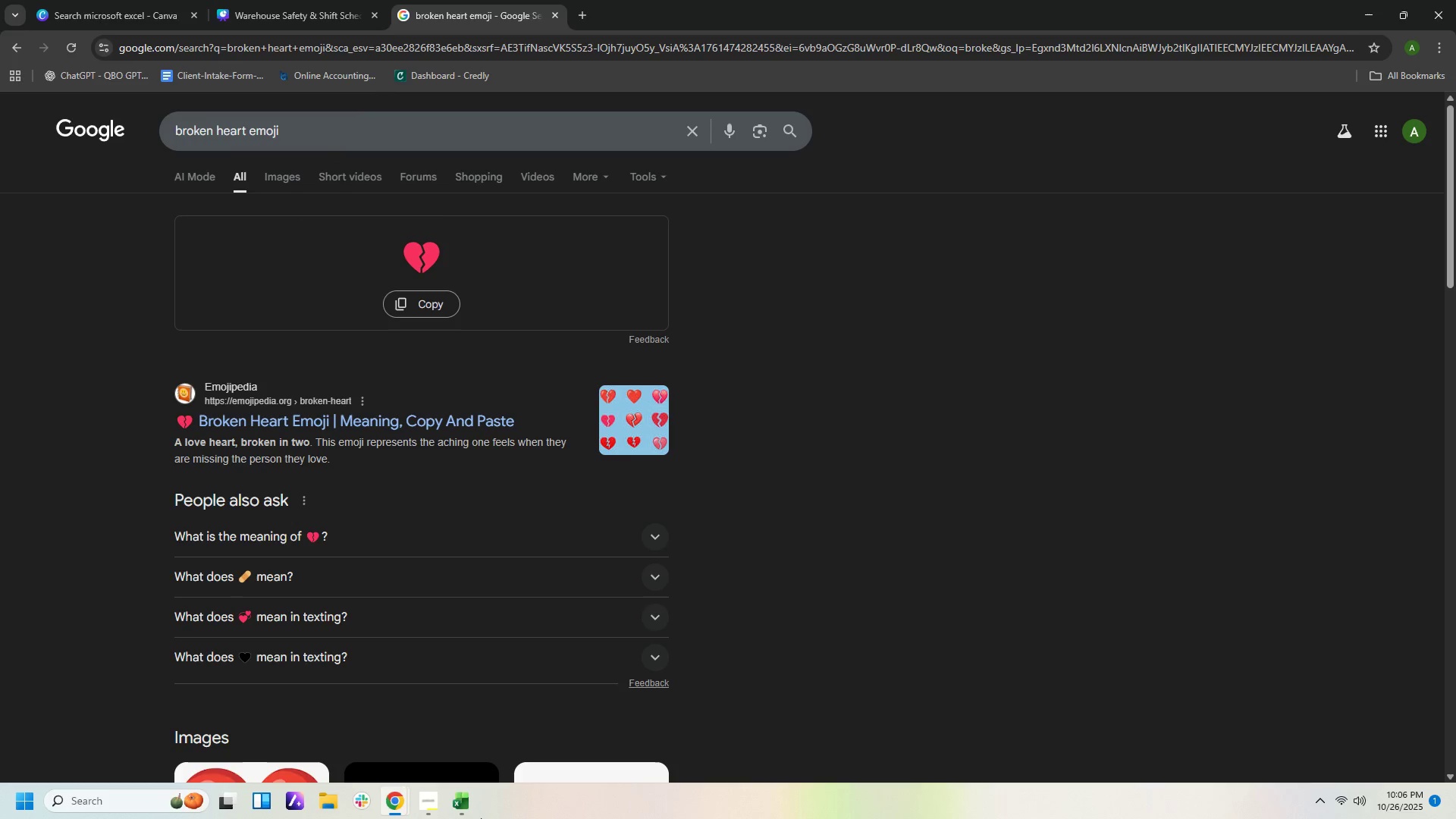 
left_click([460, 809])
 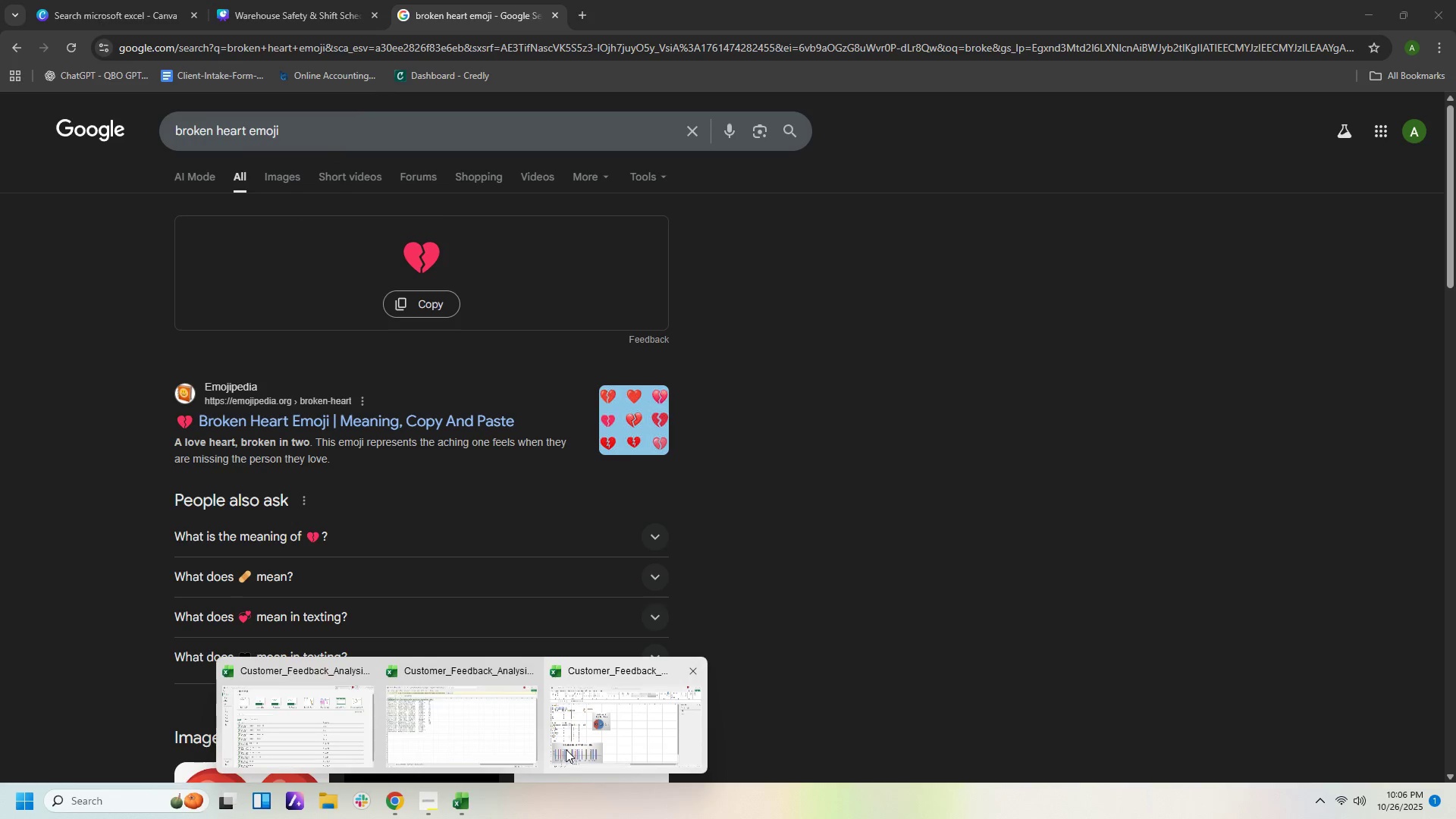 
left_click([566, 749])
 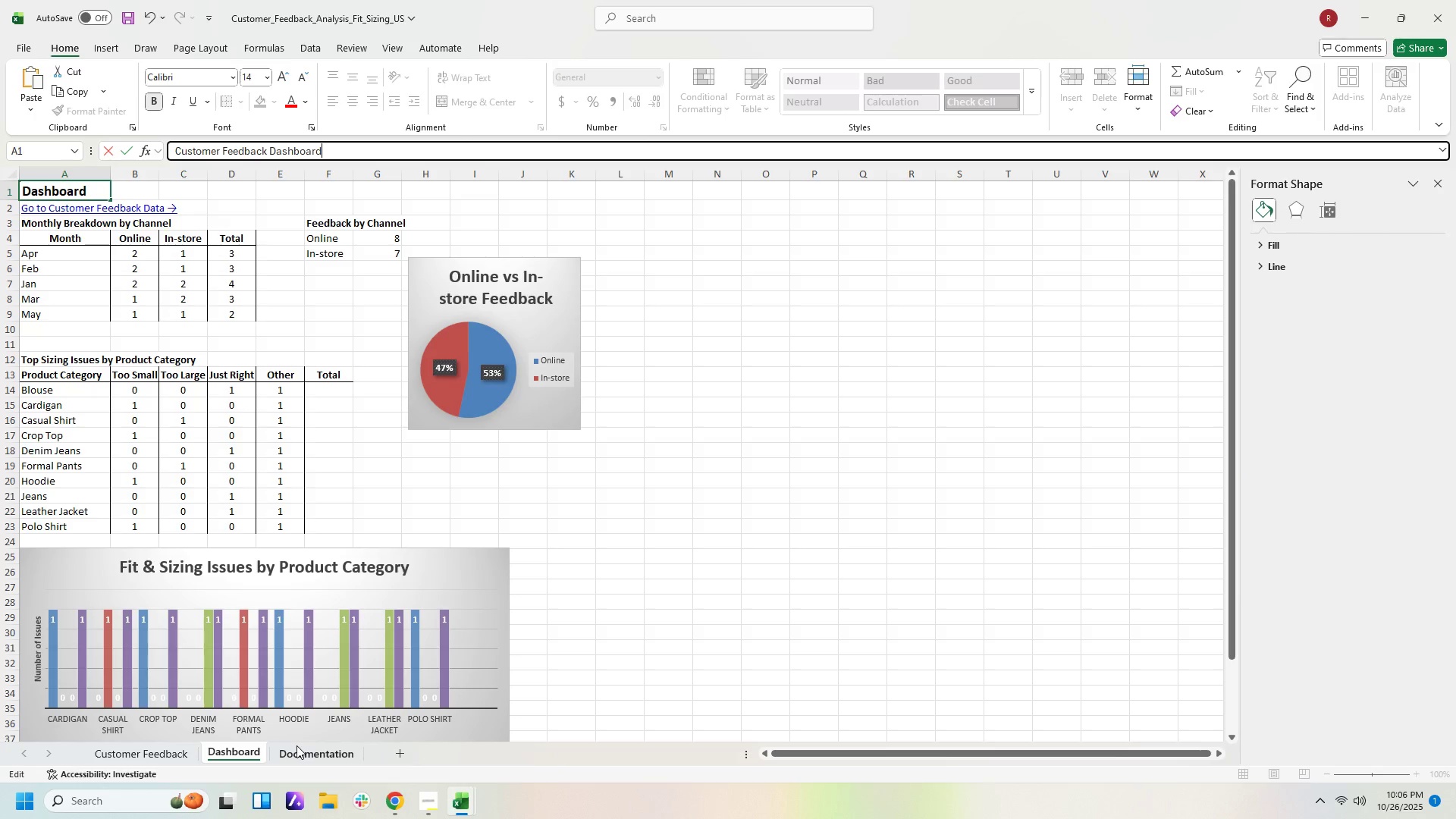 
left_click([298, 751])
 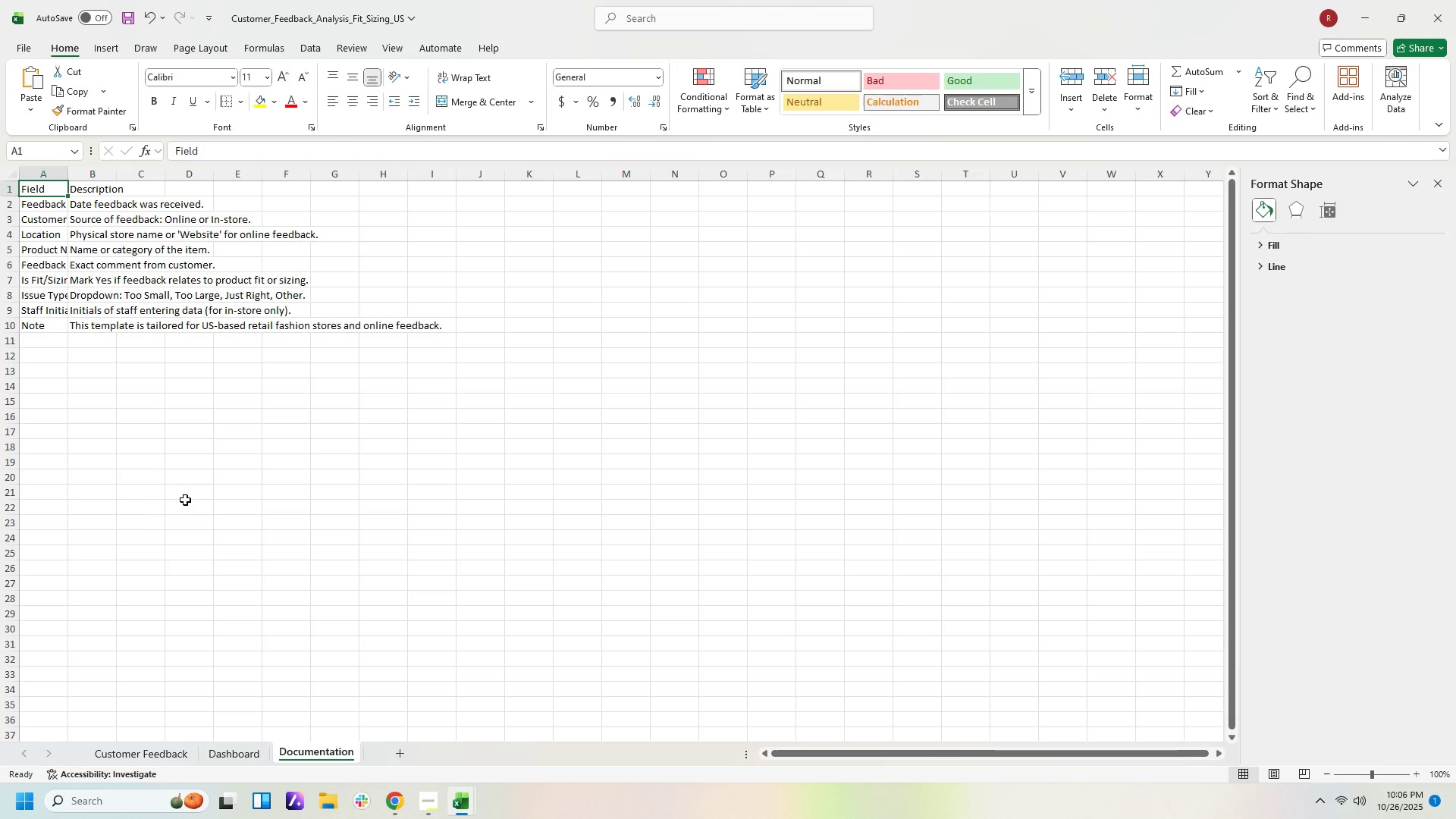 
wait(15.23)
 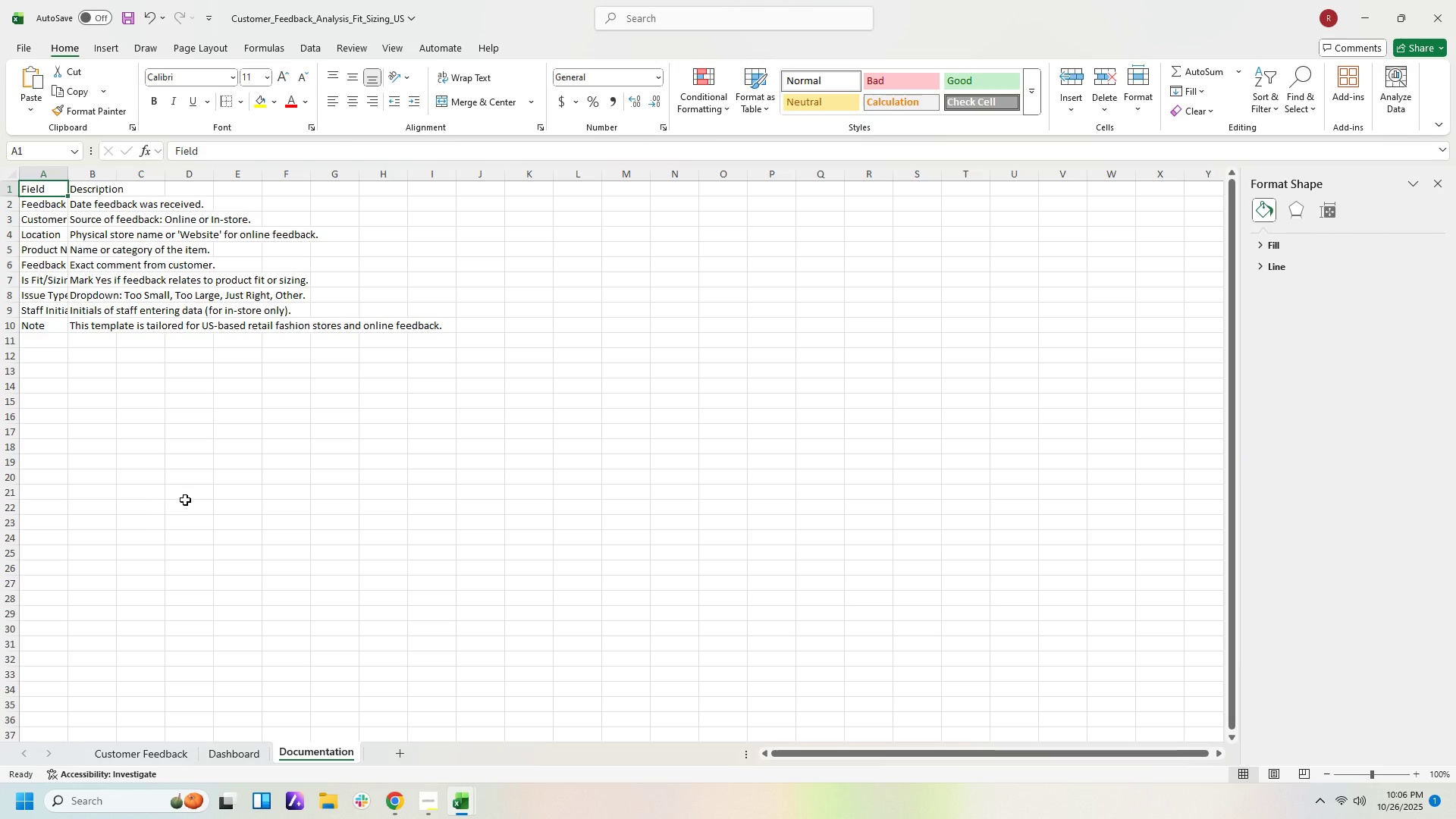 
left_click_drag(start_coordinate=[55, 191], to_coordinate=[111, 190])
 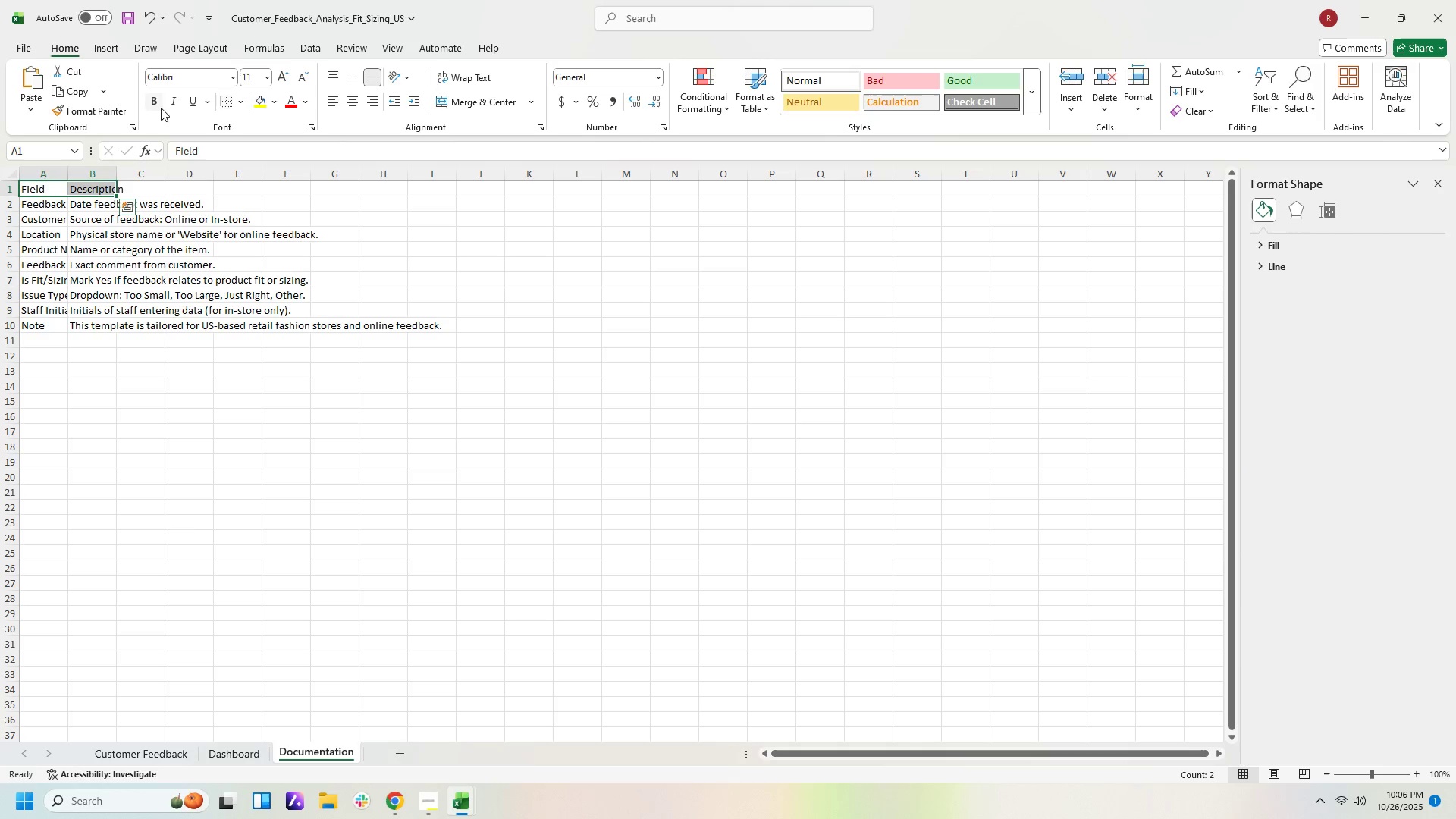 
left_click([157, 100])
 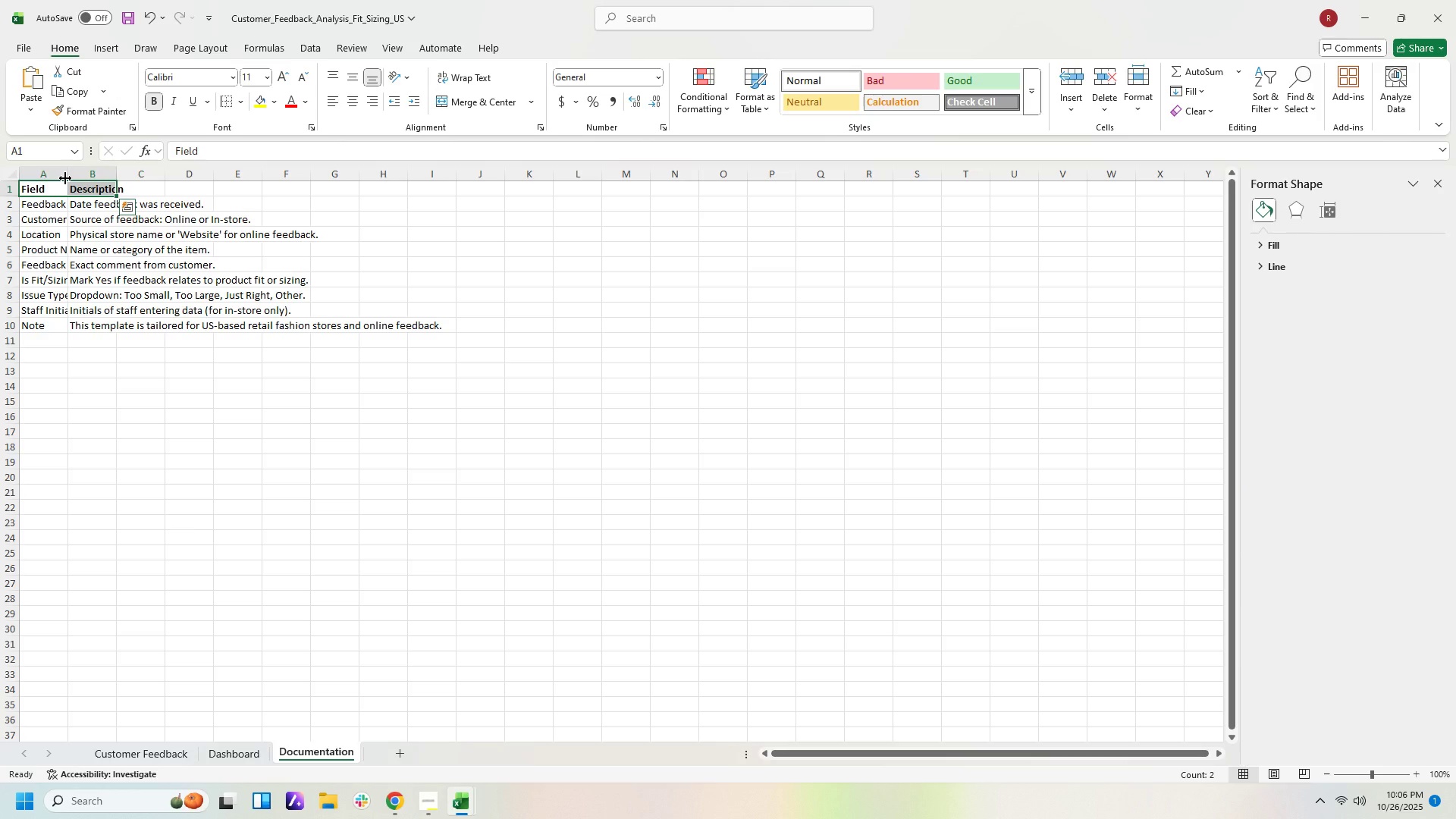 
left_click_drag(start_coordinate=[67, 178], to_coordinate=[101, 175])
 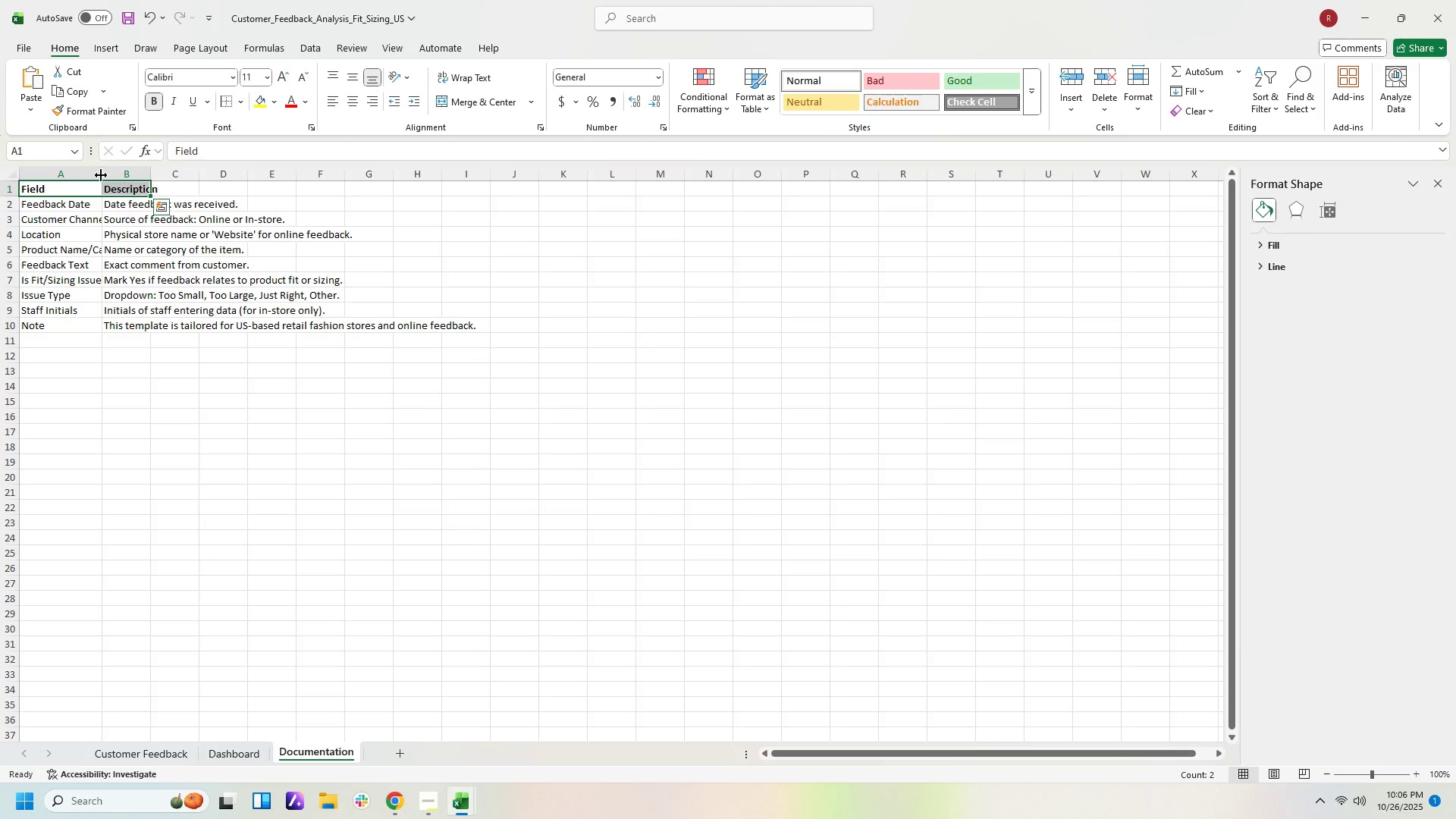 
left_click_drag(start_coordinate=[101, 175], to_coordinate=[126, 176])
 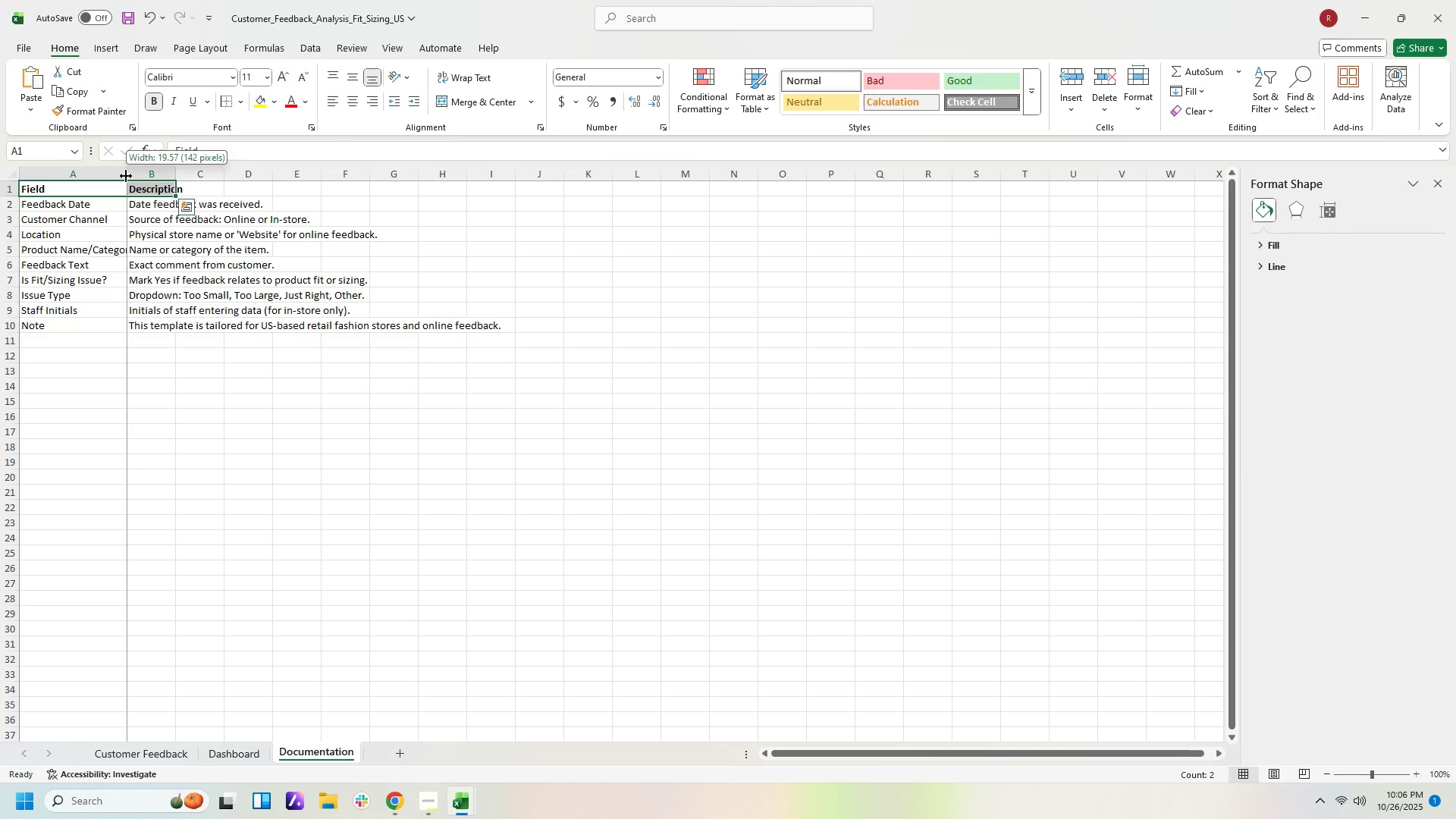 
left_click_drag(start_coordinate=[126, 176], to_coordinate=[142, 176])
 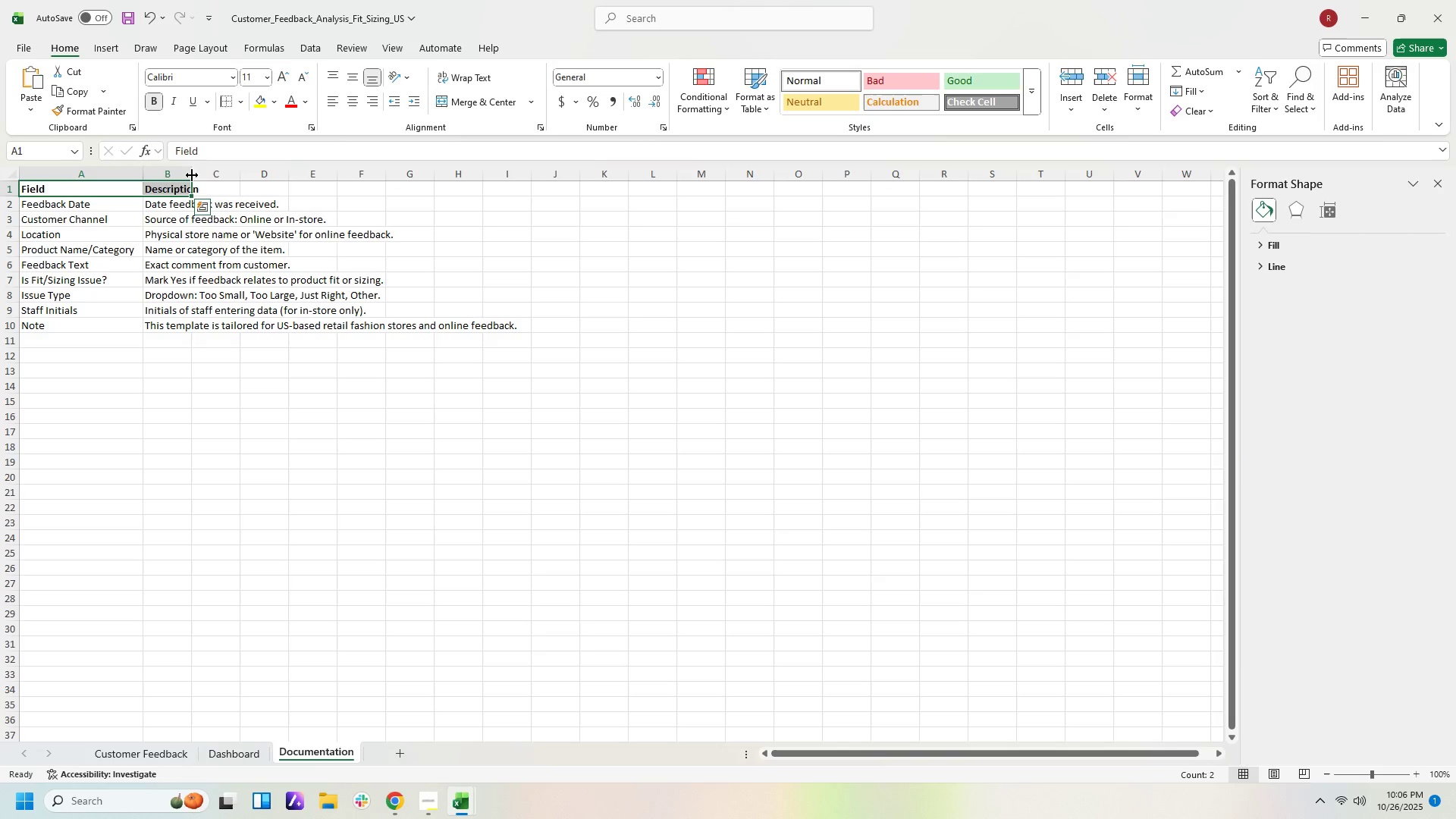 
left_click_drag(start_coordinate=[191, 175], to_coordinate=[218, 174])
 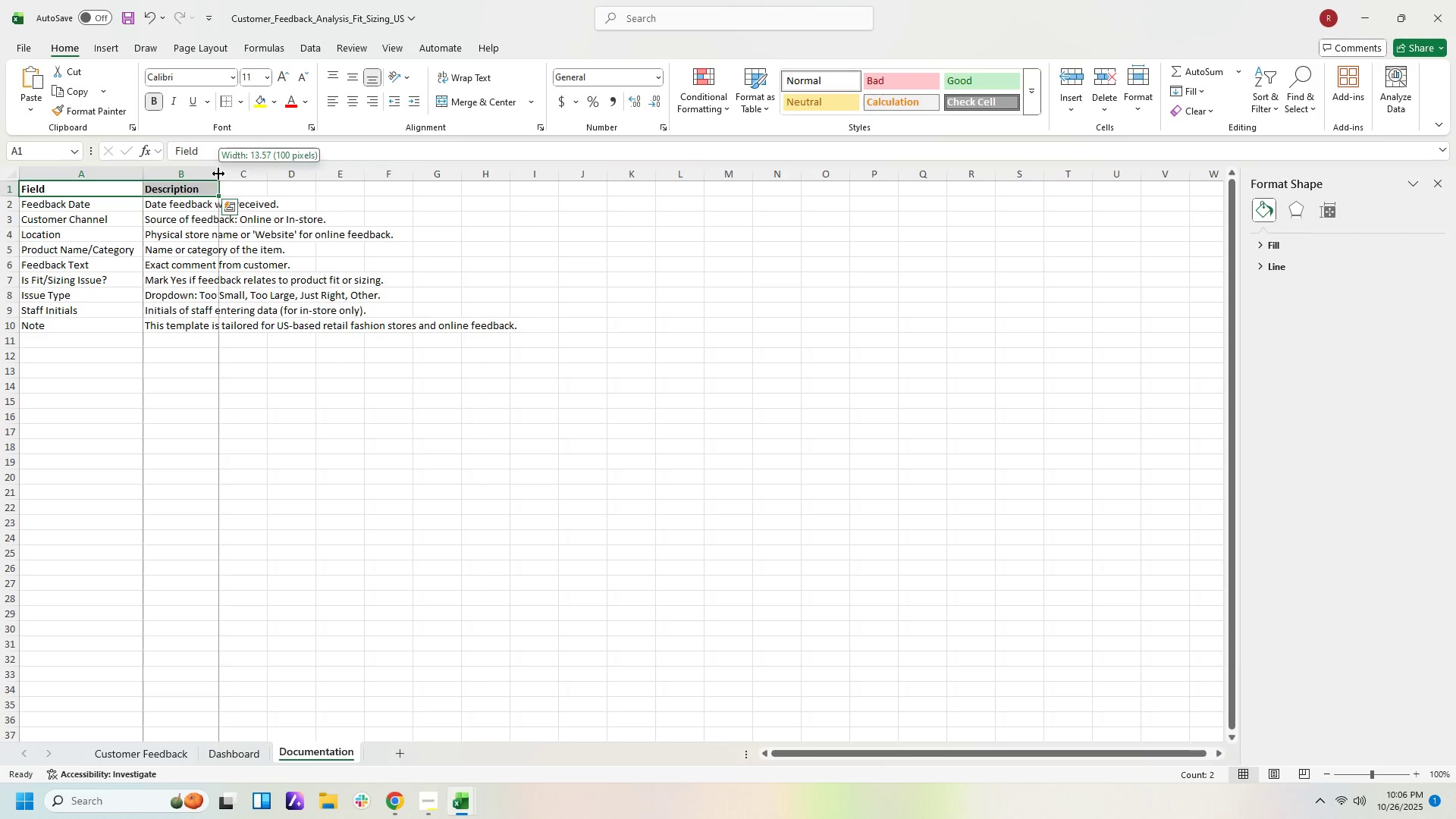 
left_click_drag(start_coordinate=[218, 174], to_coordinate=[522, 172])
 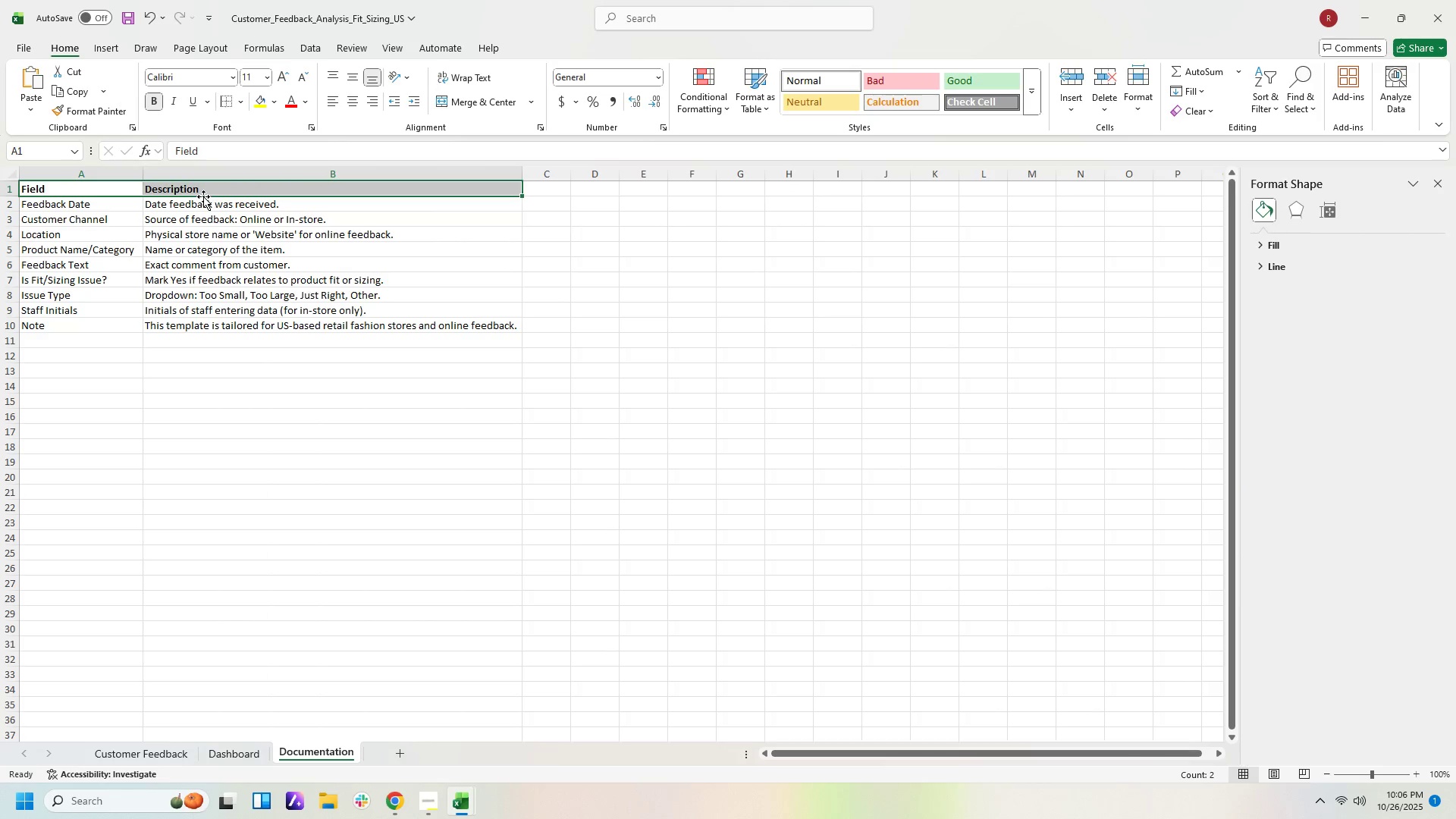 
left_click_drag(start_coordinate=[203, 187], to_coordinate=[191, 320])
 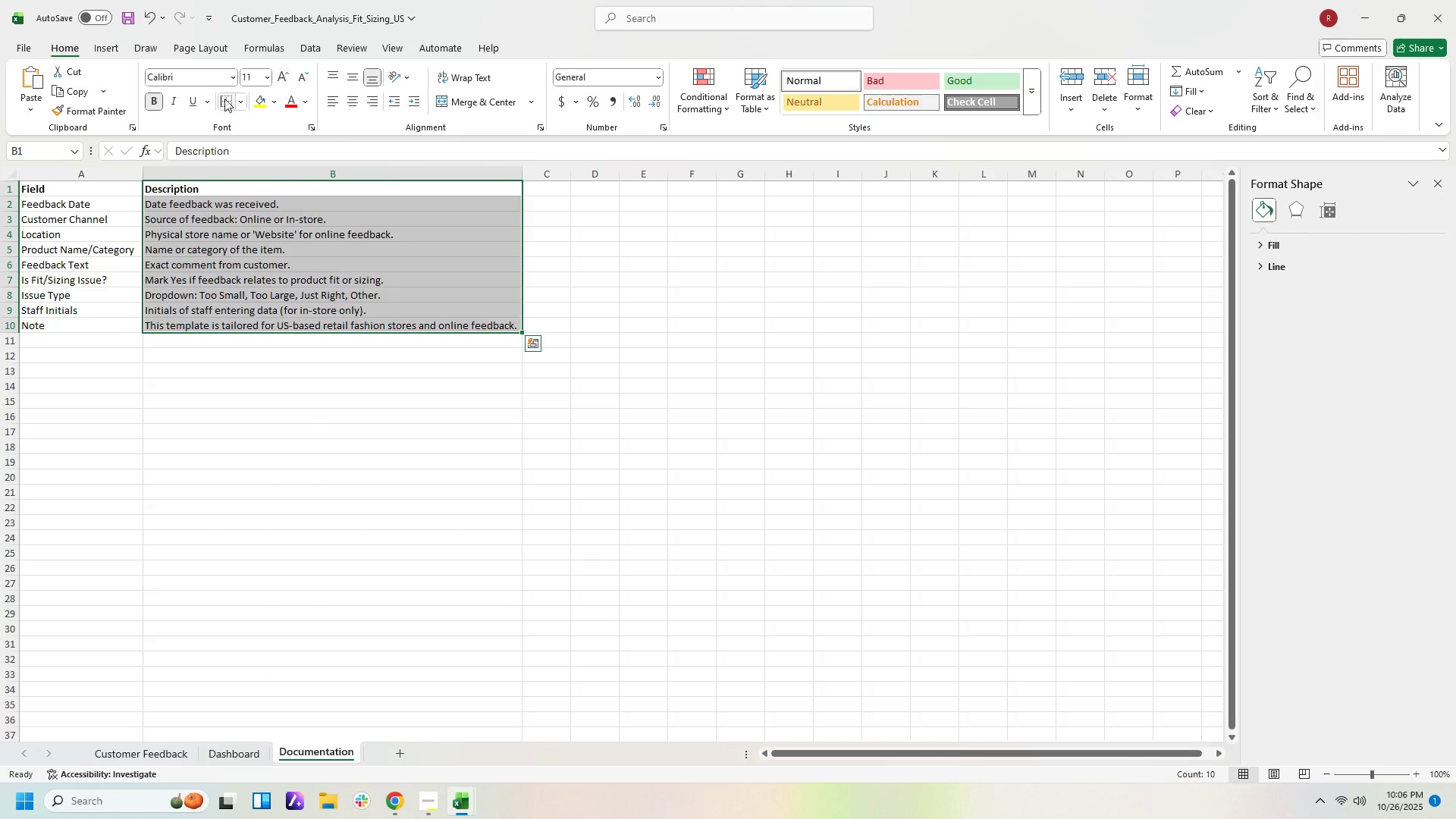 
left_click([224, 99])
 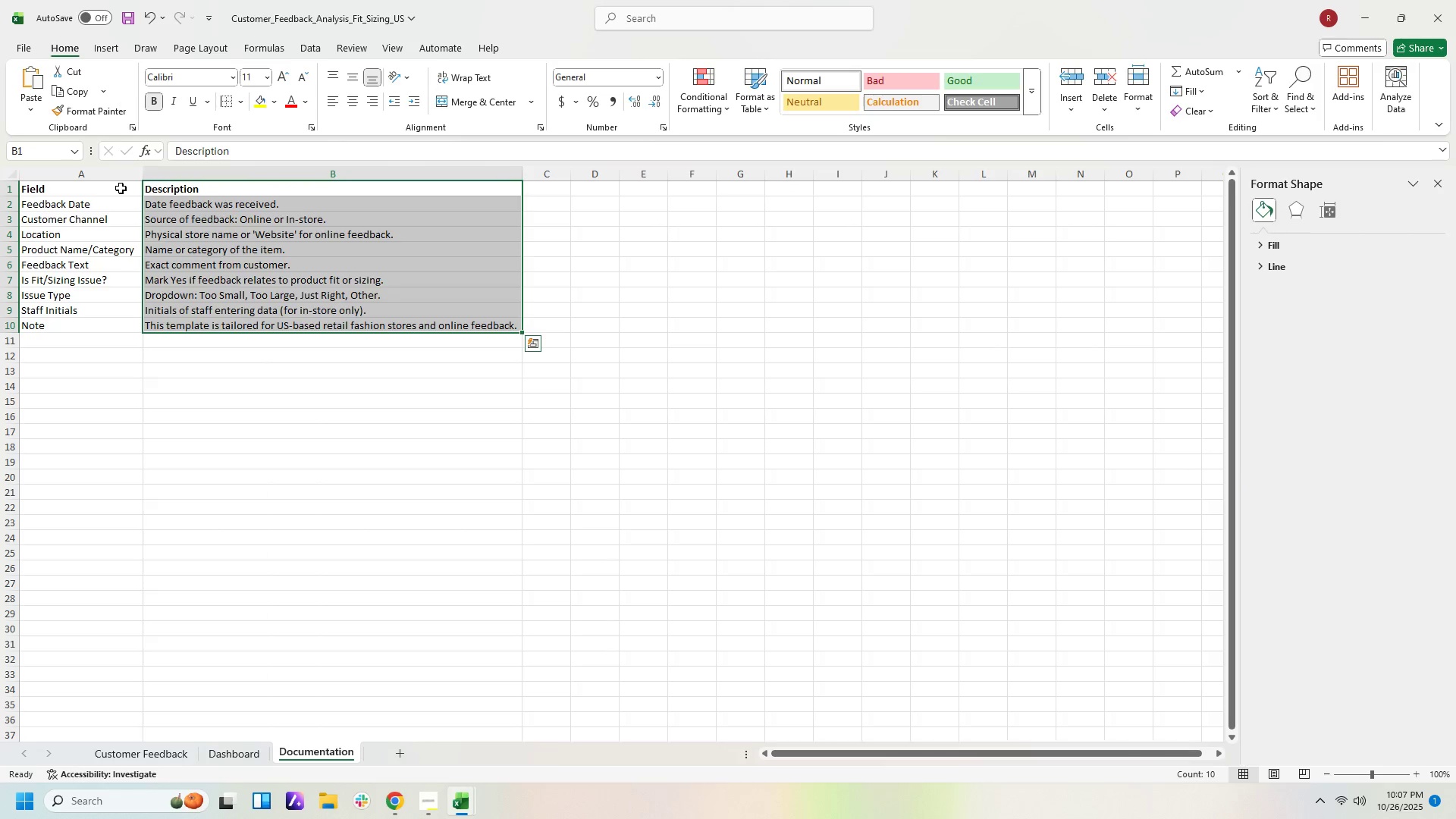 
left_click_drag(start_coordinate=[119, 188], to_coordinate=[201, 188])
 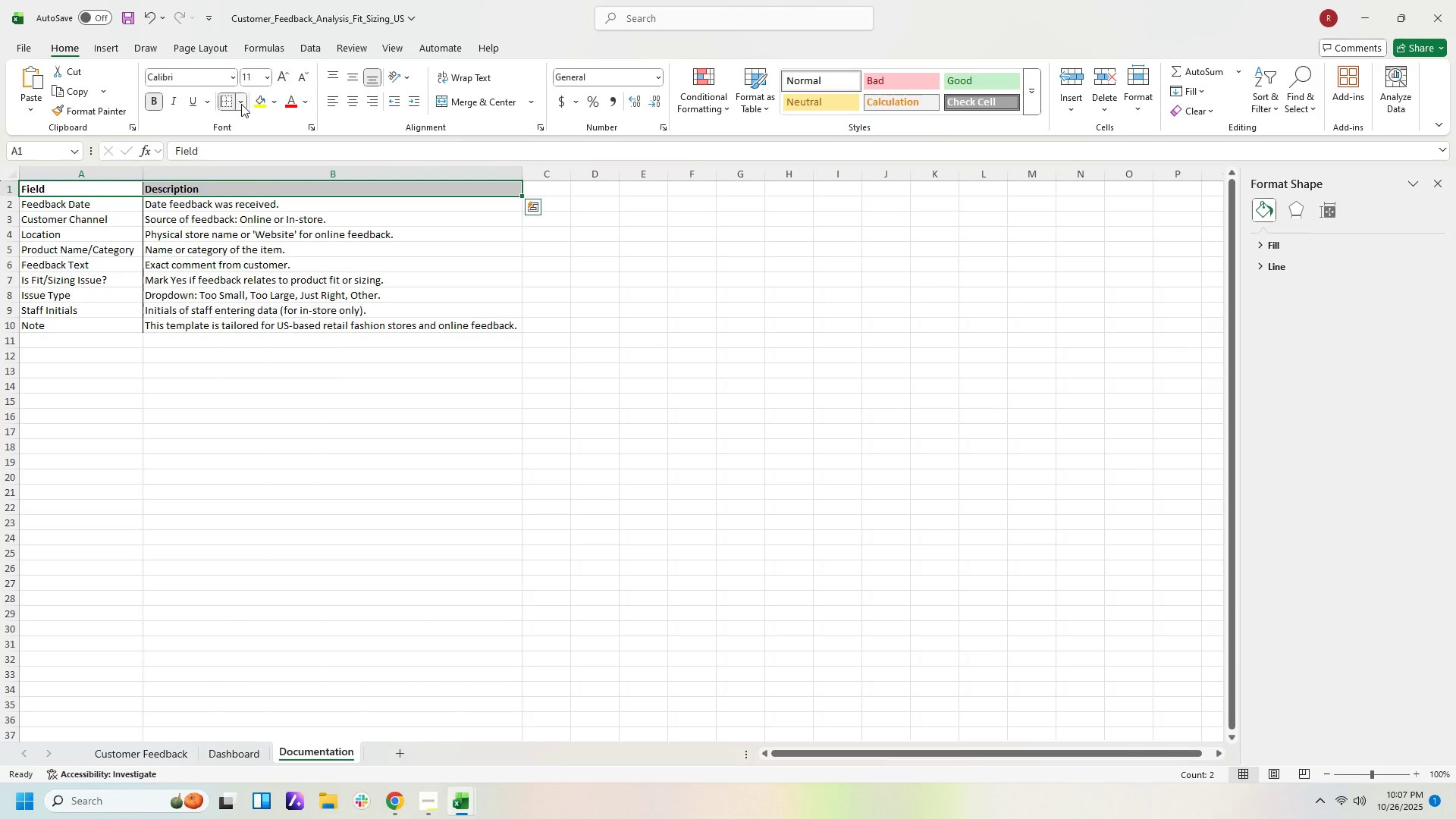 
left_click([241, 104])
 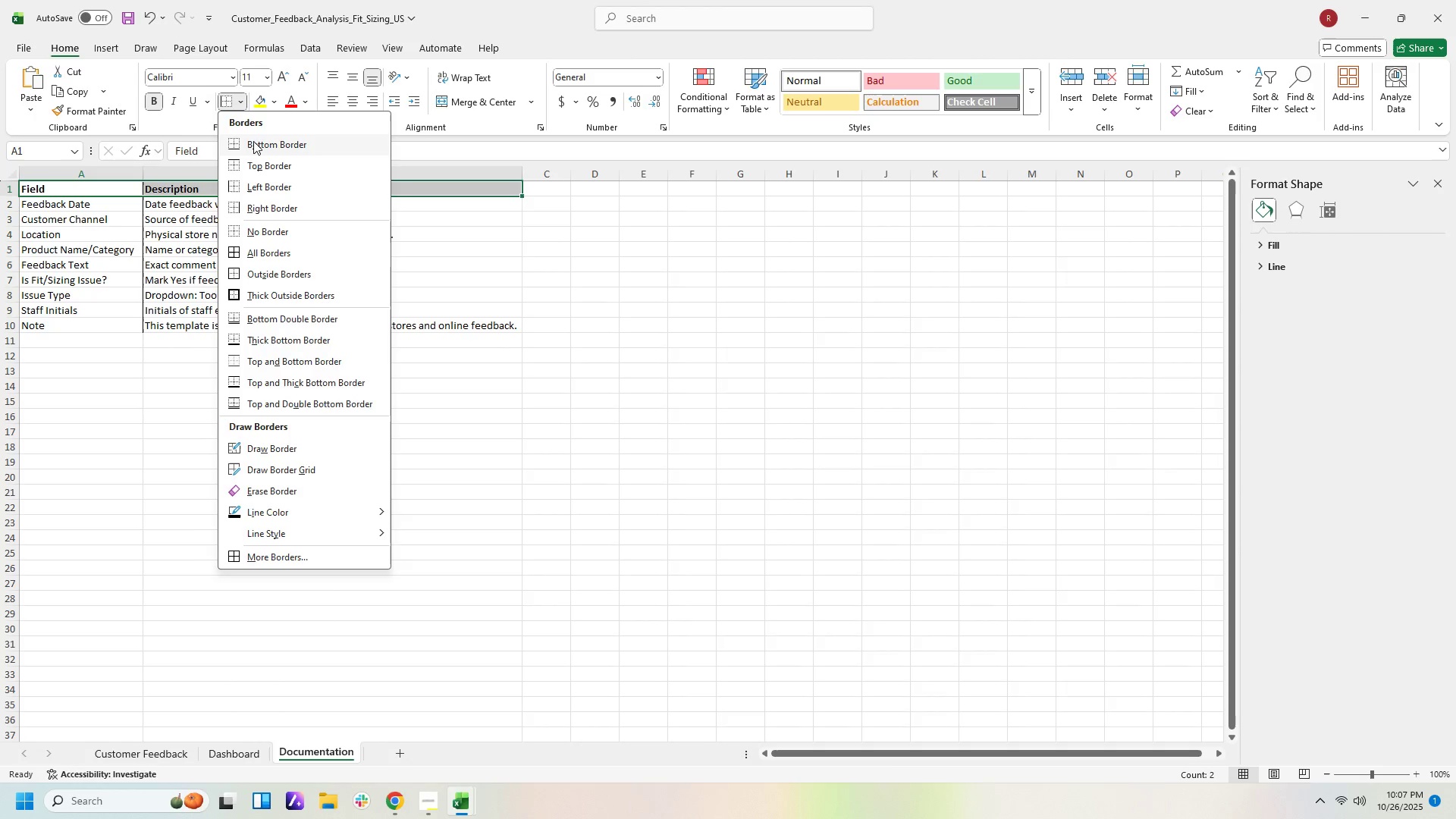 
left_click([253, 141])
 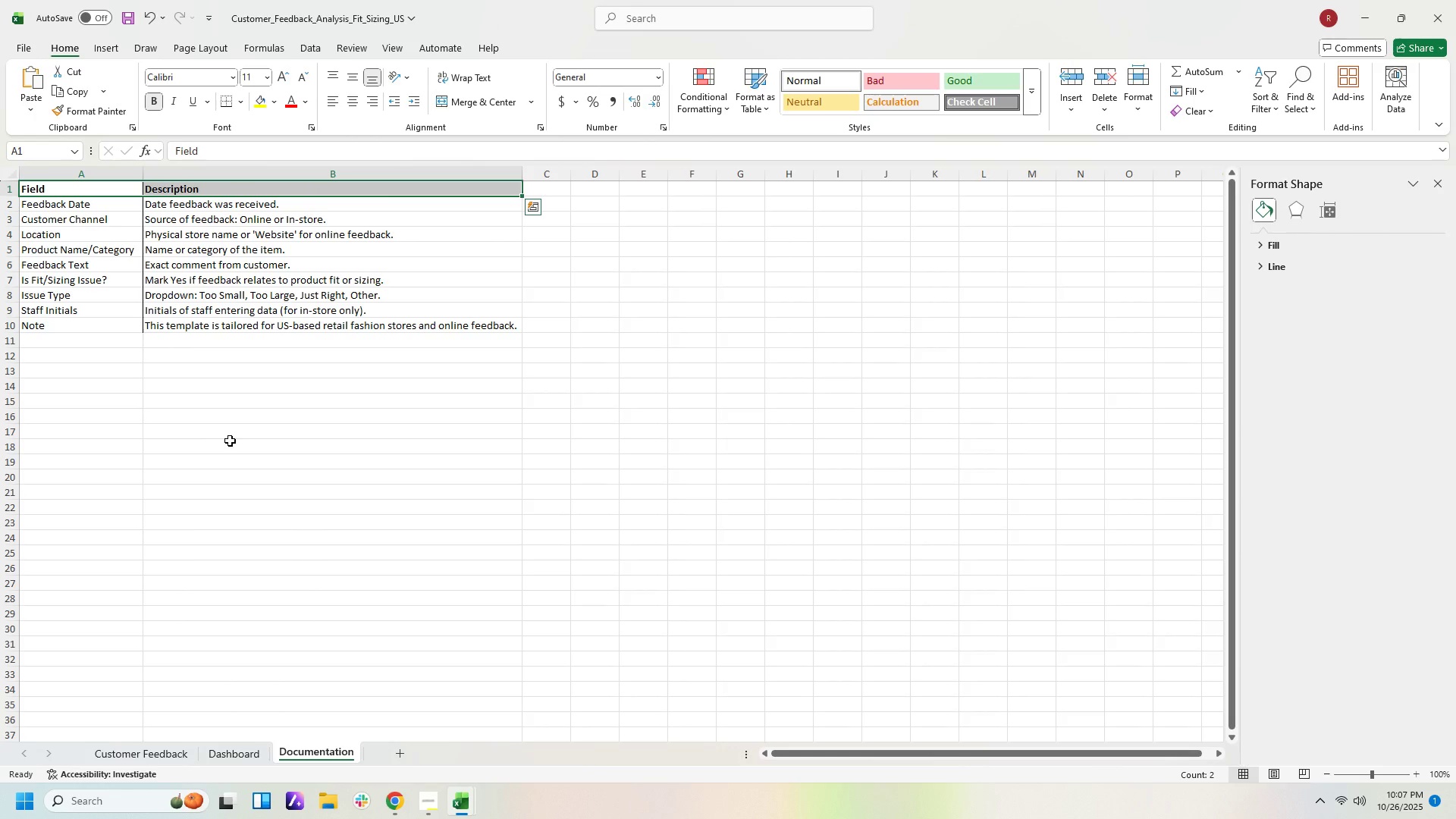 
left_click([230, 441])
 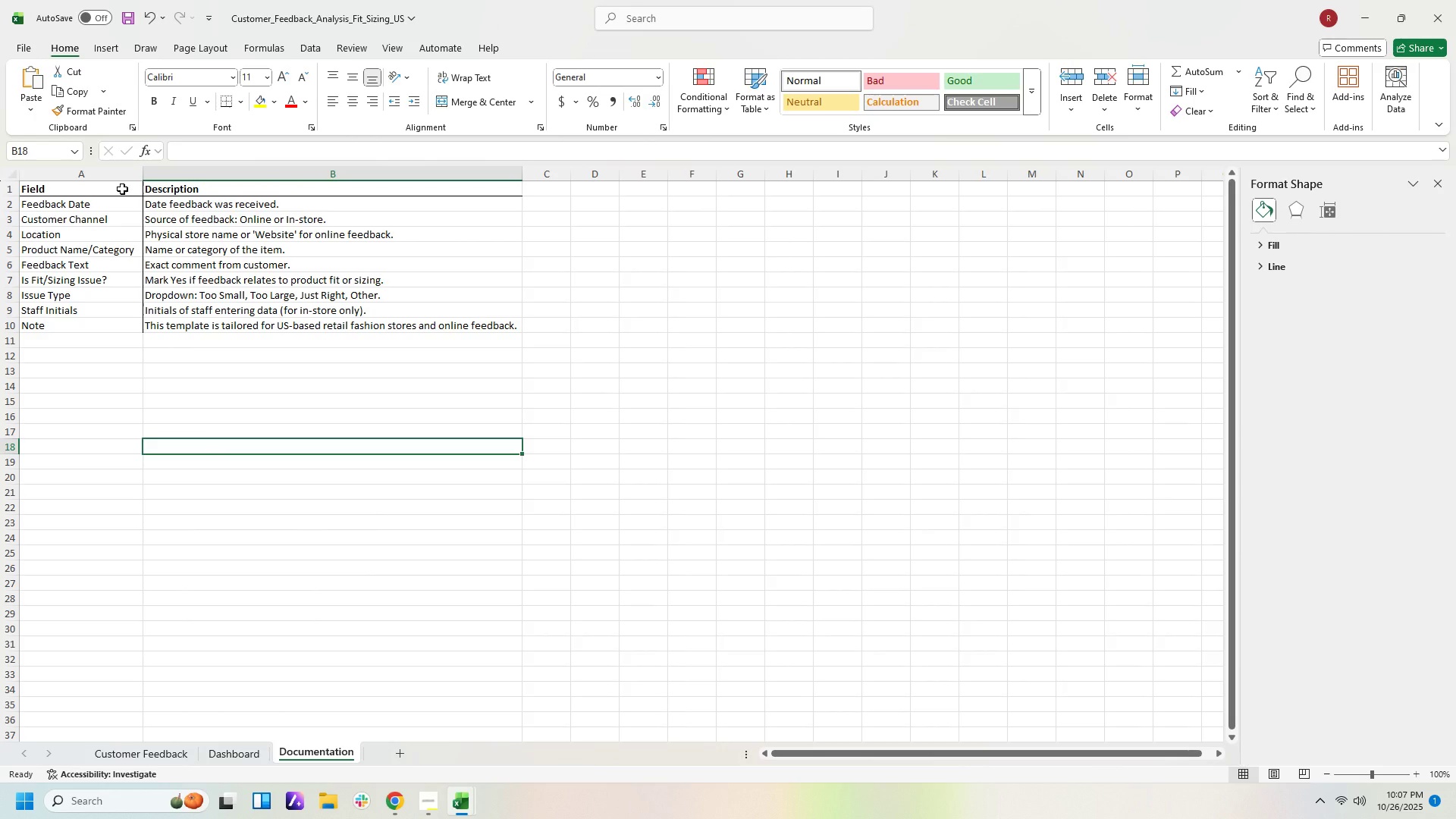 
left_click_drag(start_coordinate=[122, 189], to_coordinate=[164, 188])
 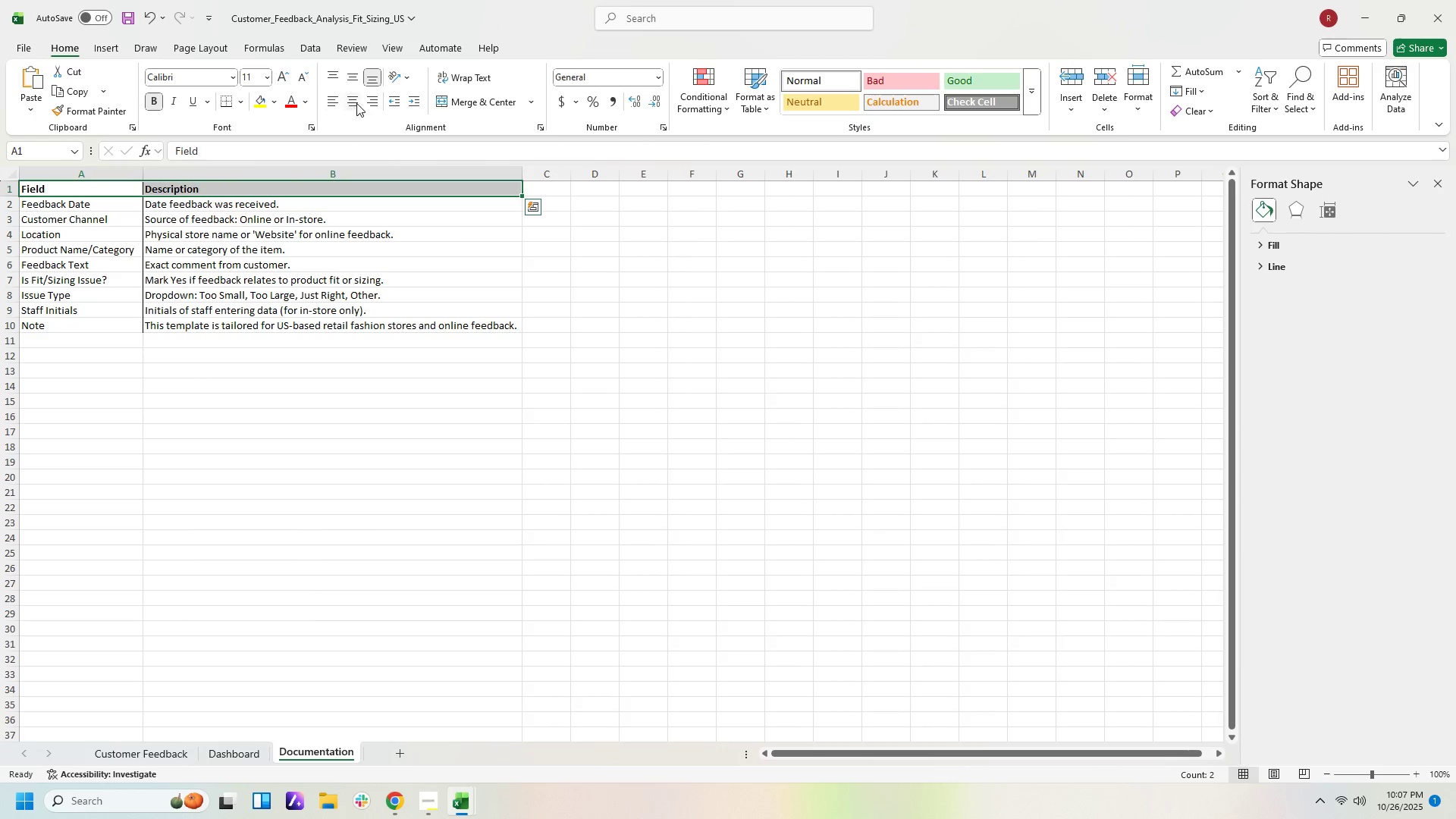 
left_click([356, 103])
 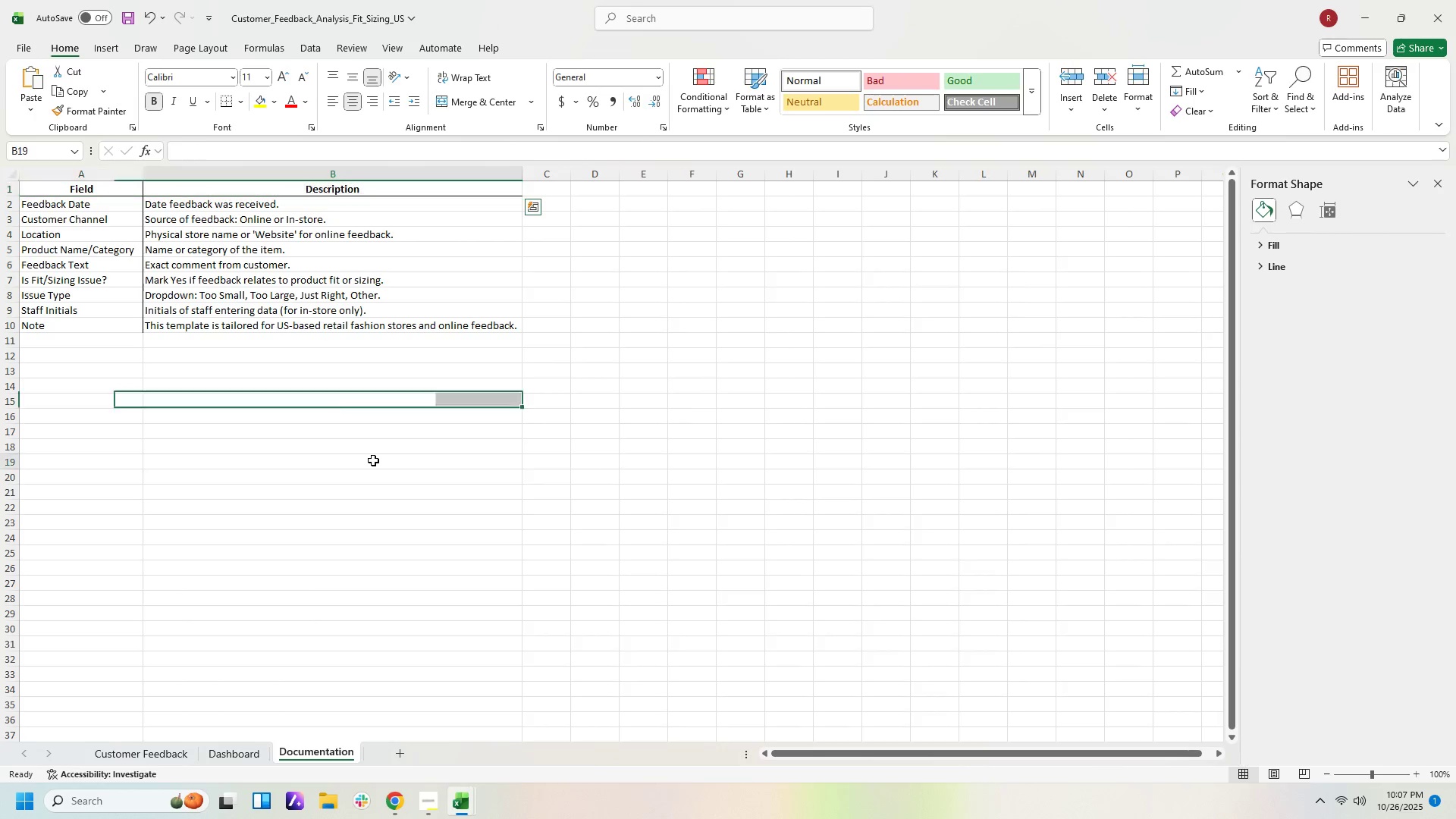 
left_click([373, 460])
 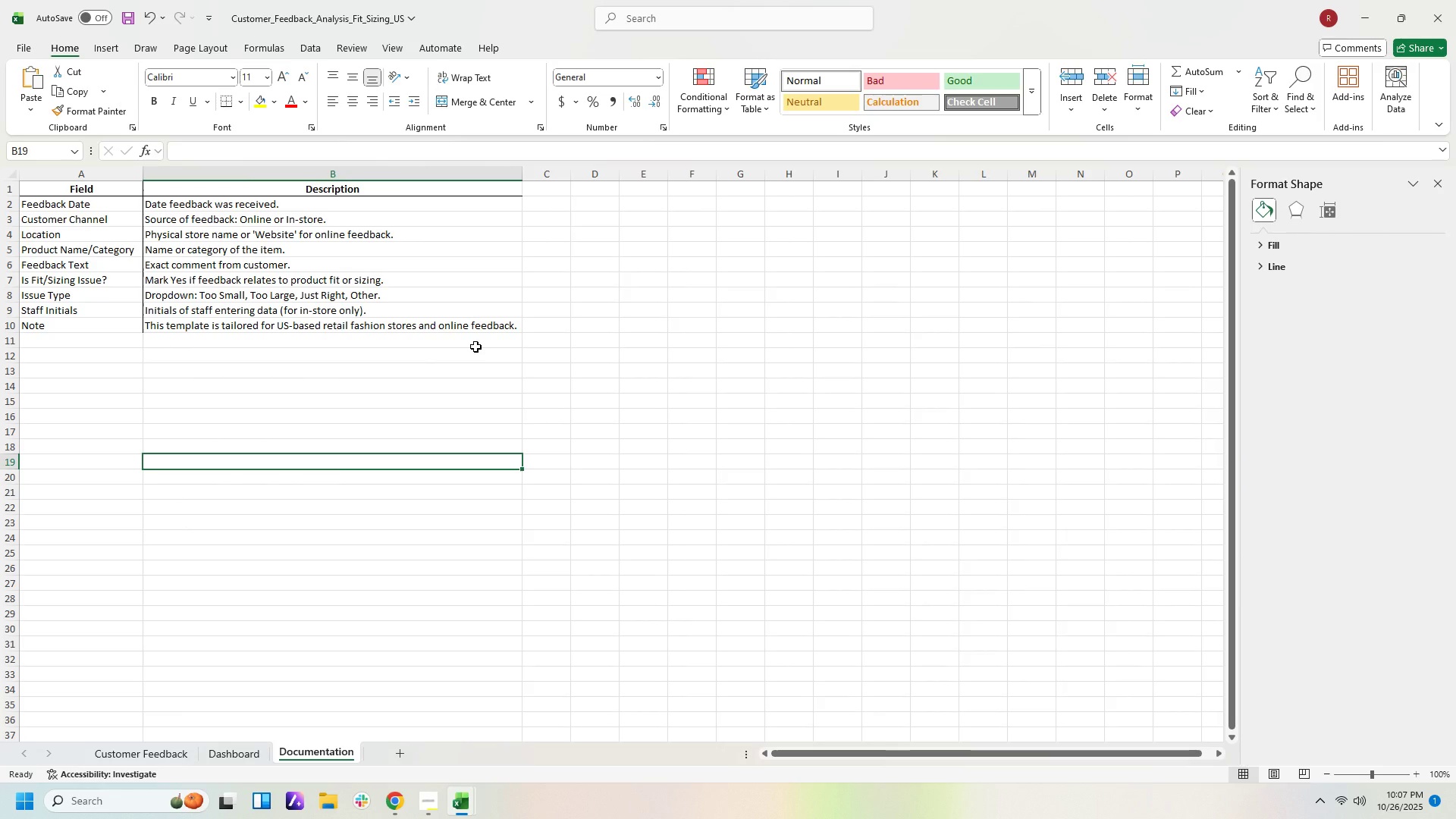 
wait(19.62)
 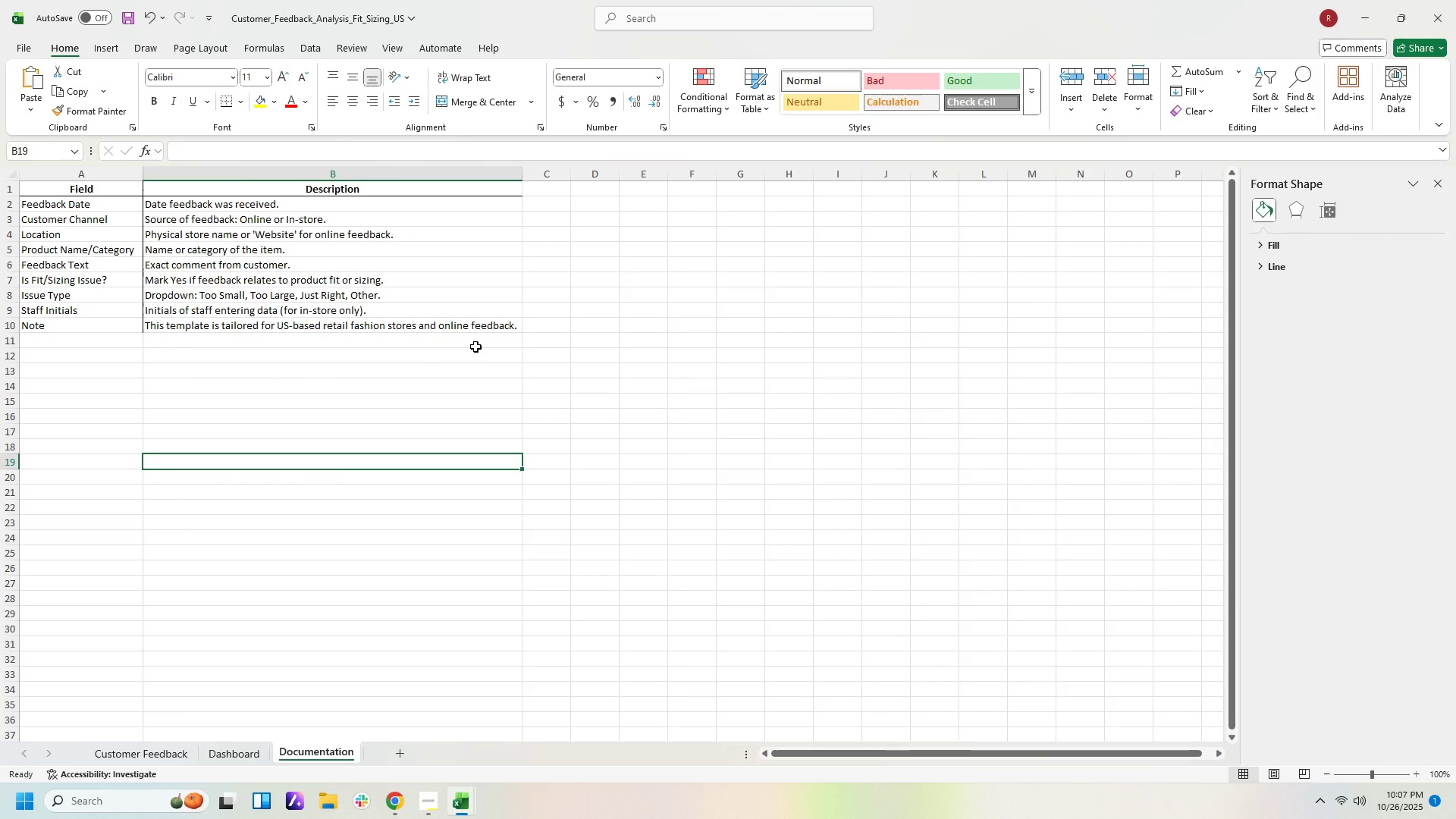 
left_click([237, 750])
 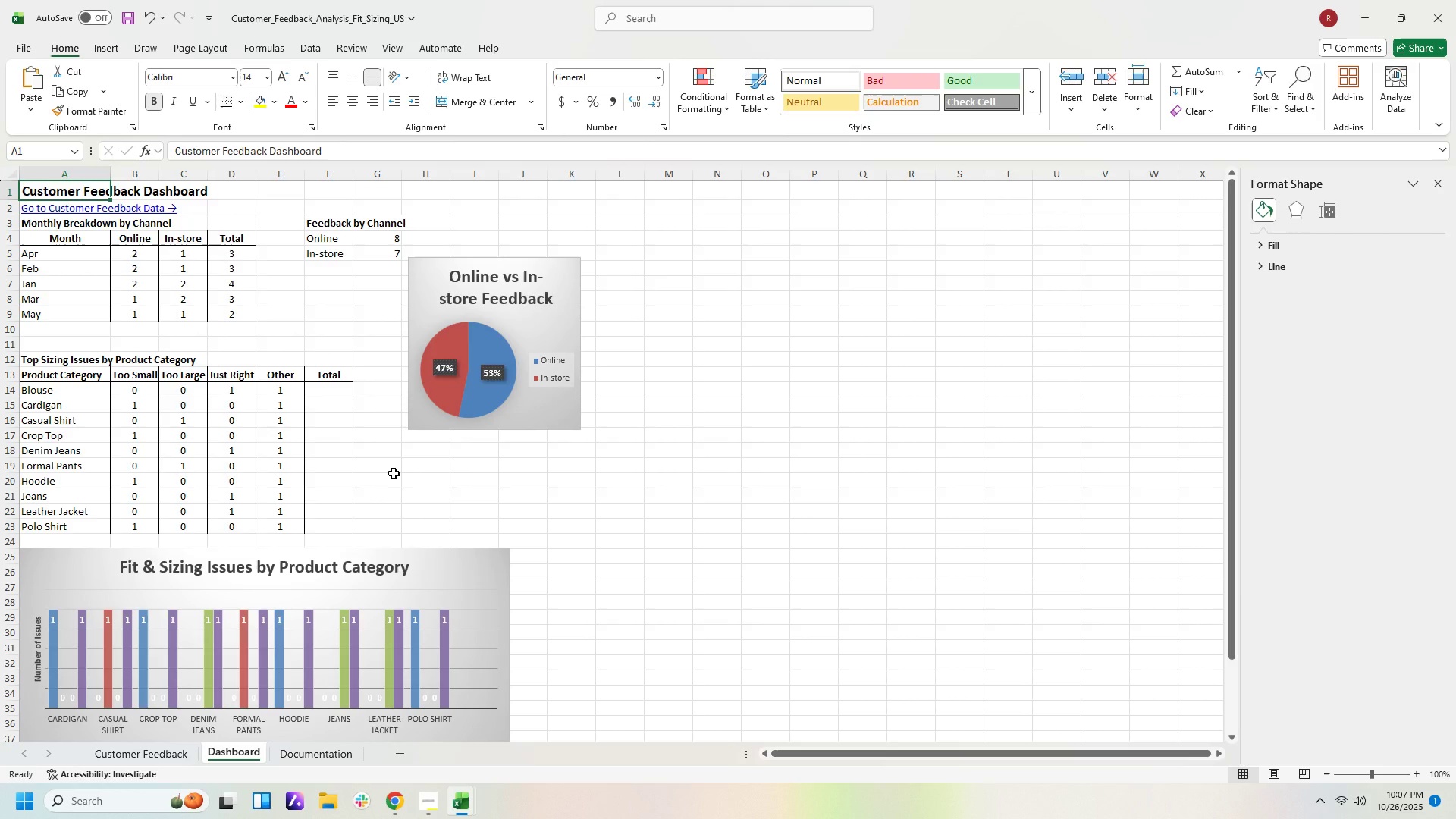 
wait(9.32)
 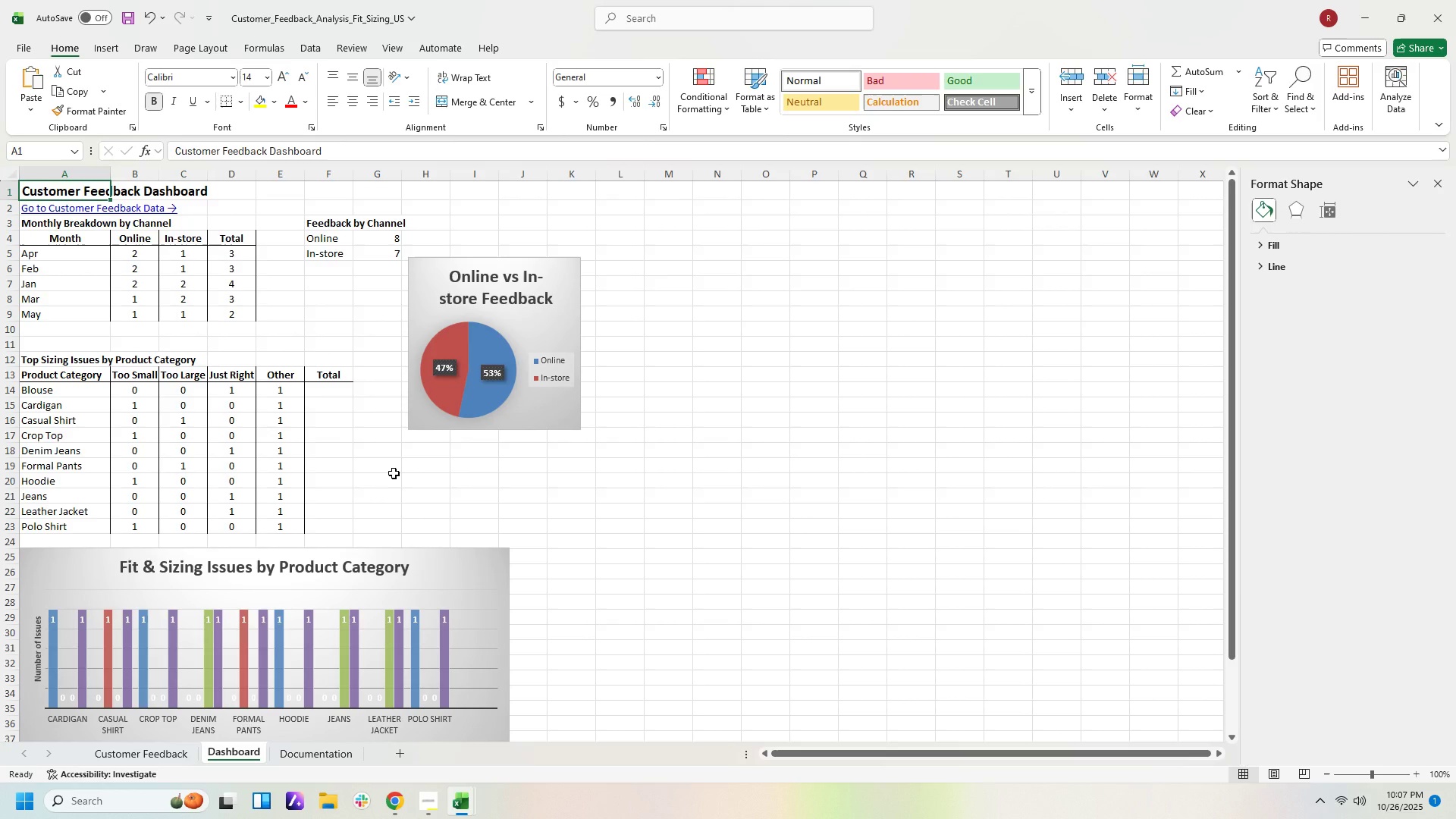 
left_click([24, 46])
 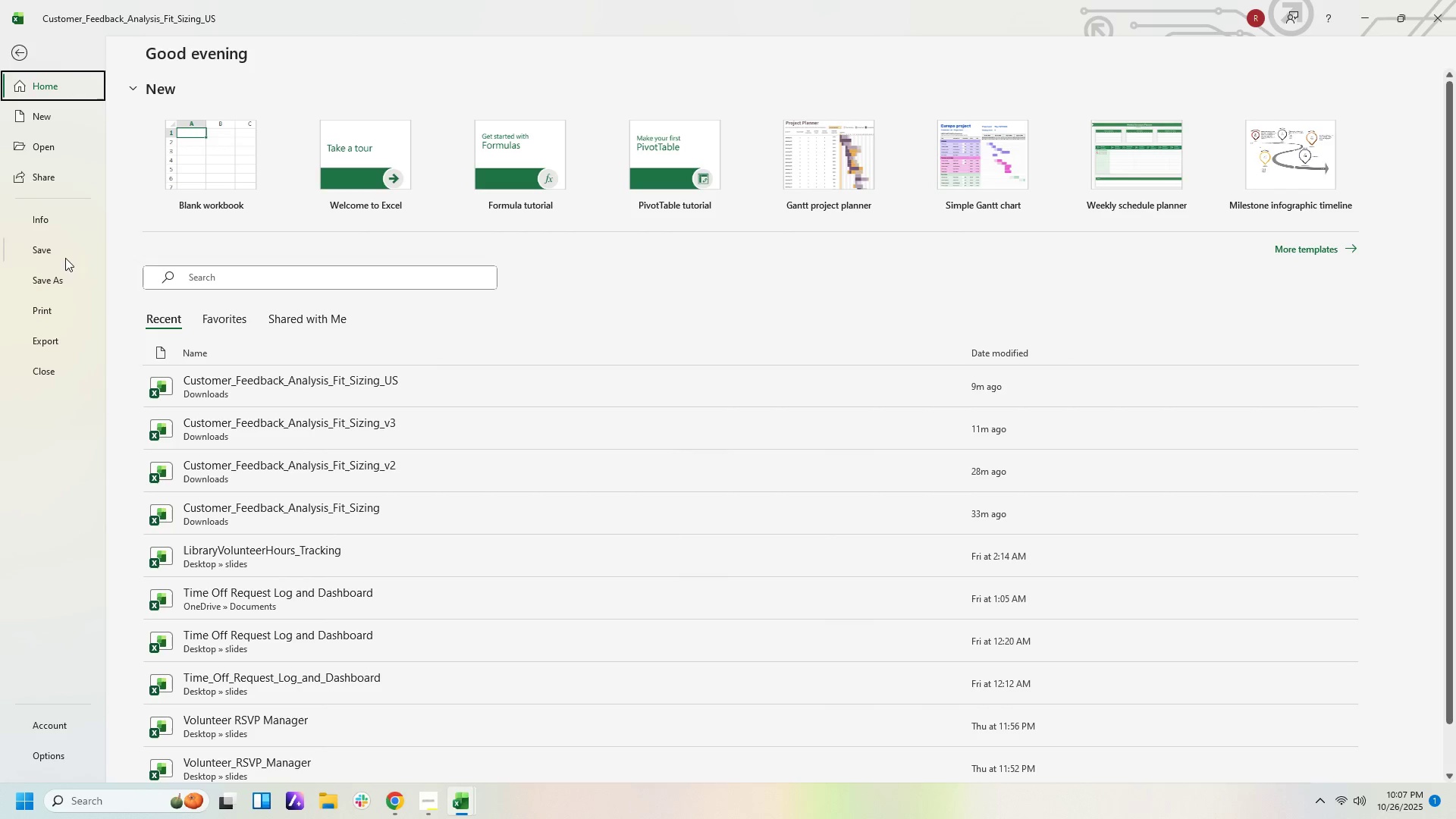 
left_click([66, 282])
 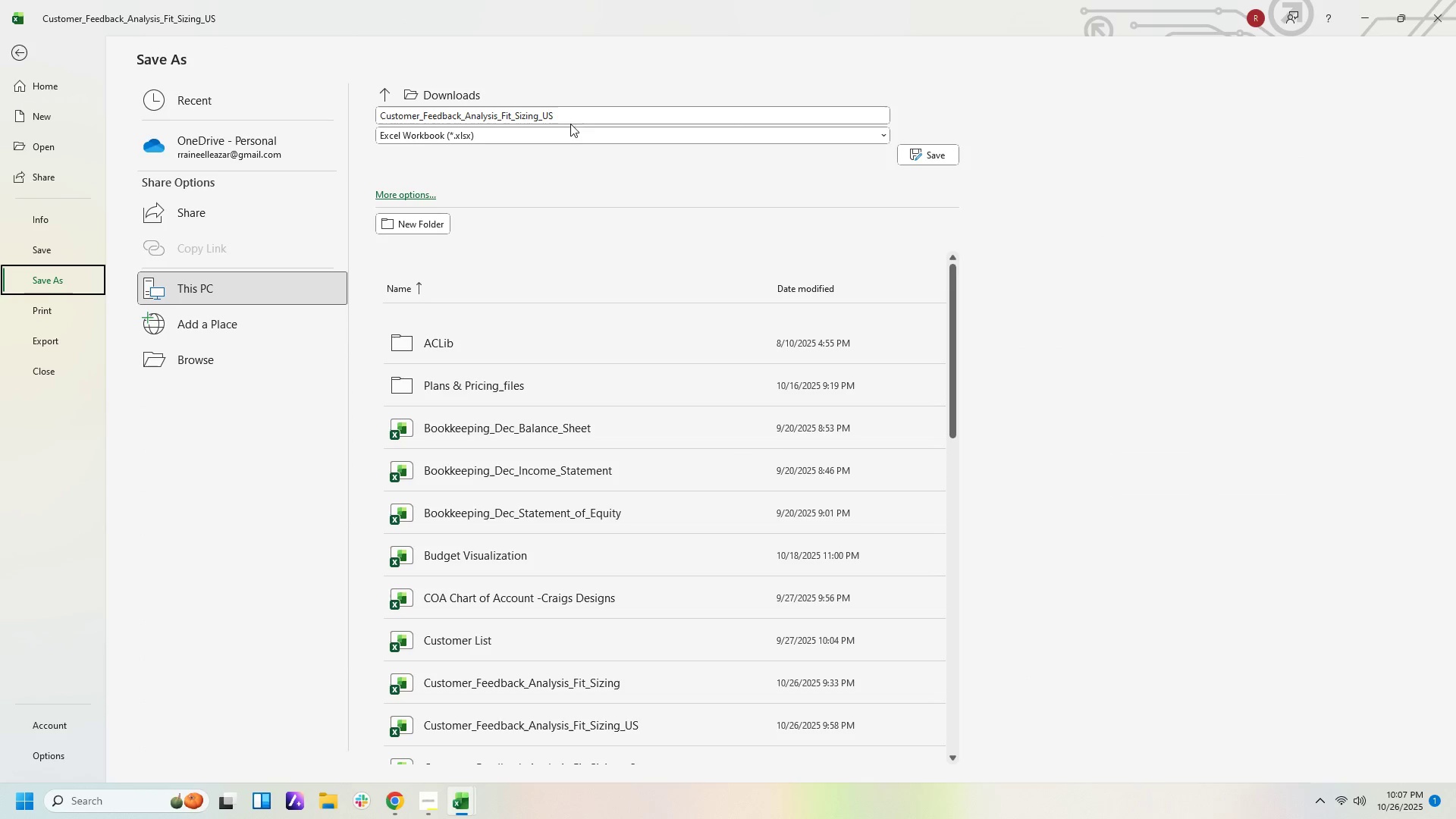 
left_click([570, 118])
 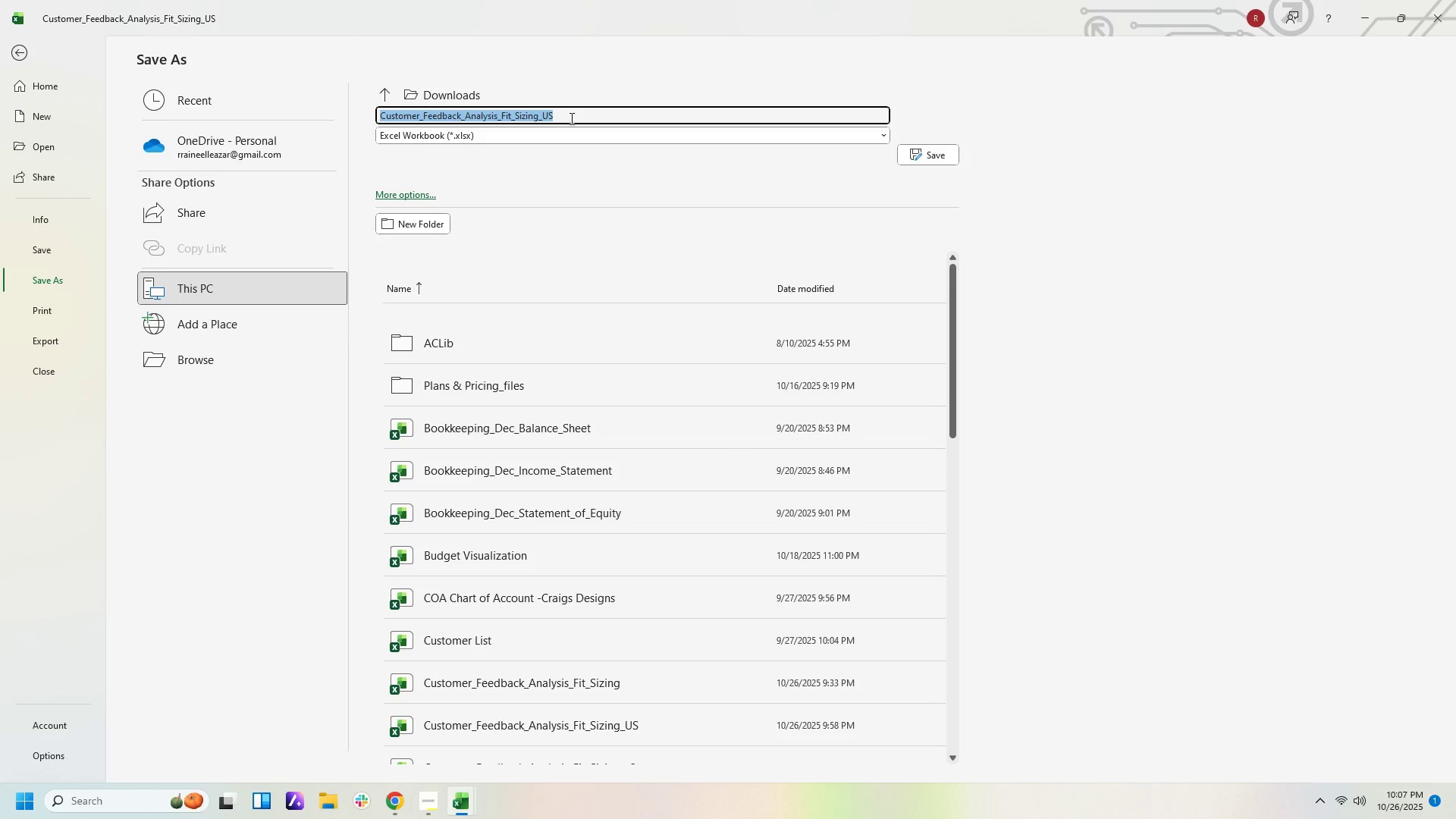 
key(ArrowRight)
 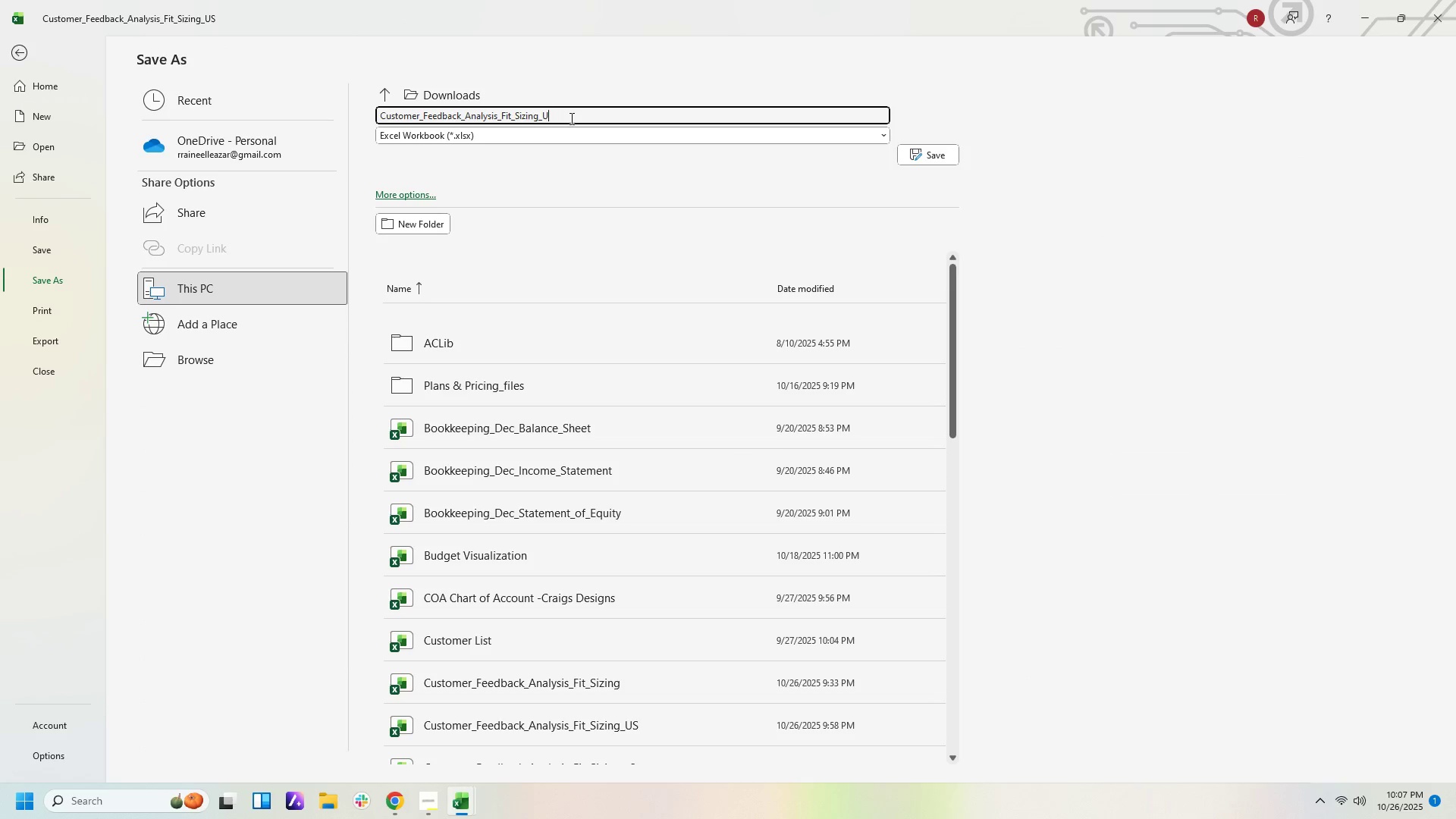 
key(Backspace)
 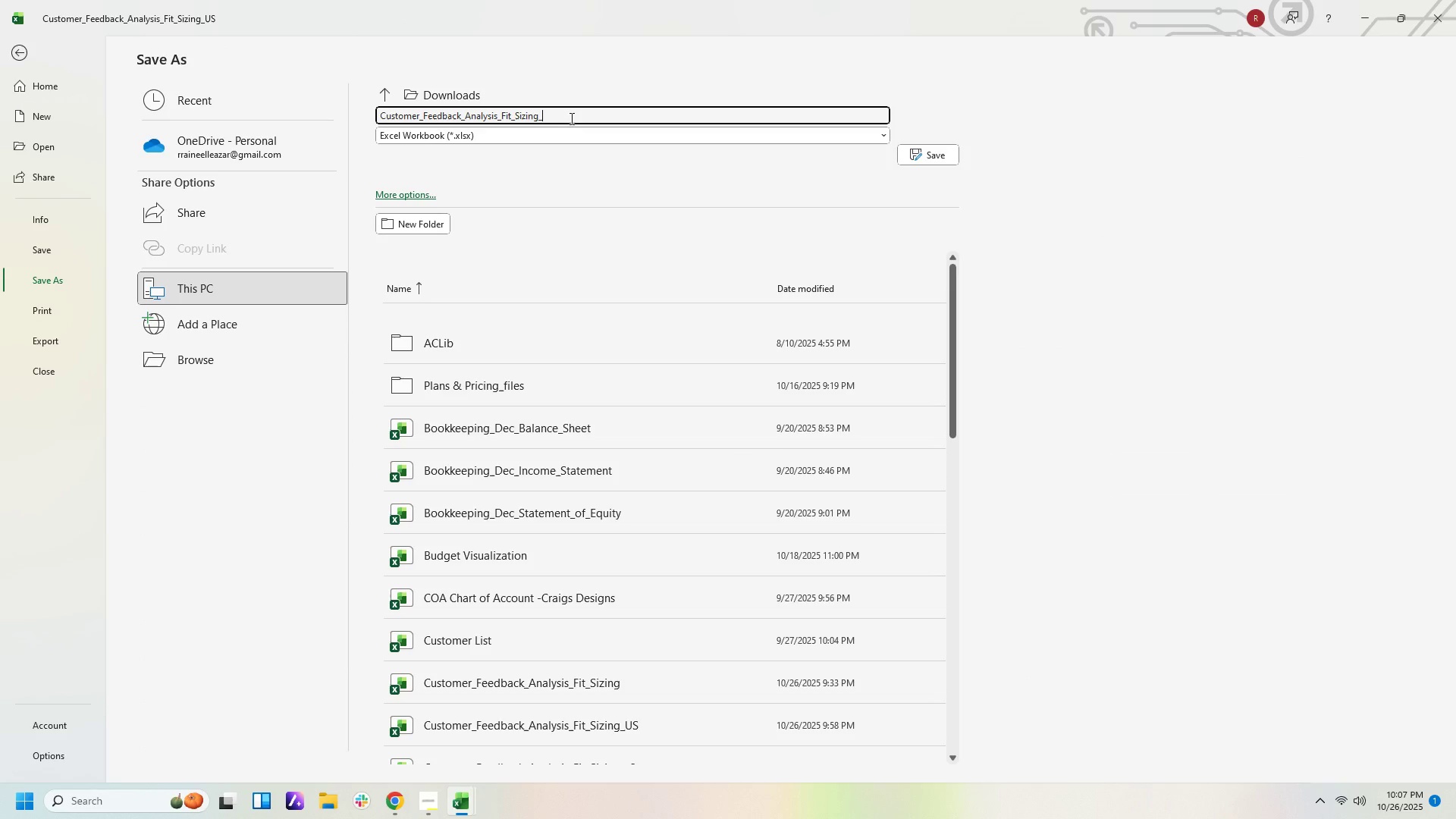 
key(Backspace)
 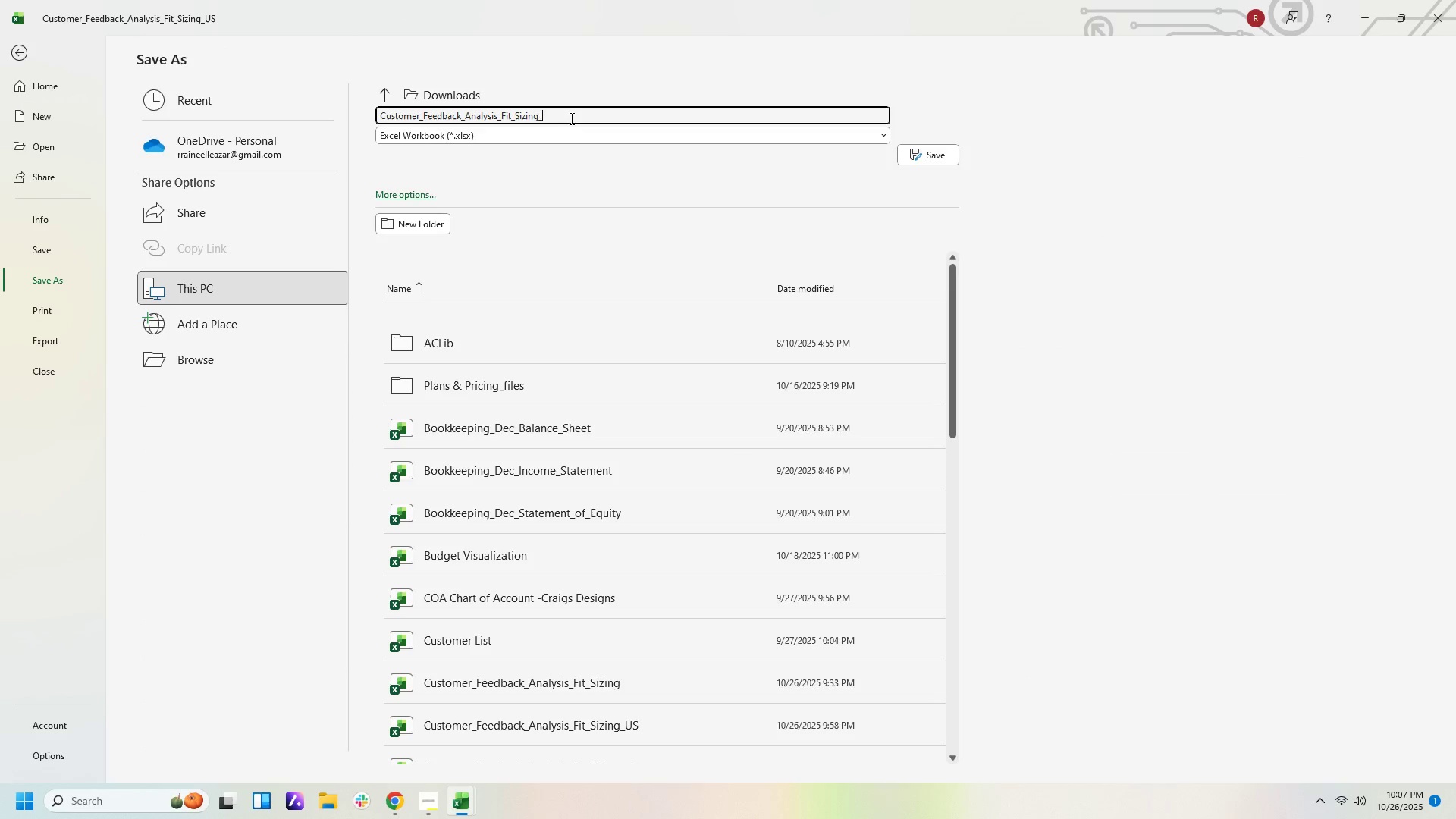 
key(Backspace)
 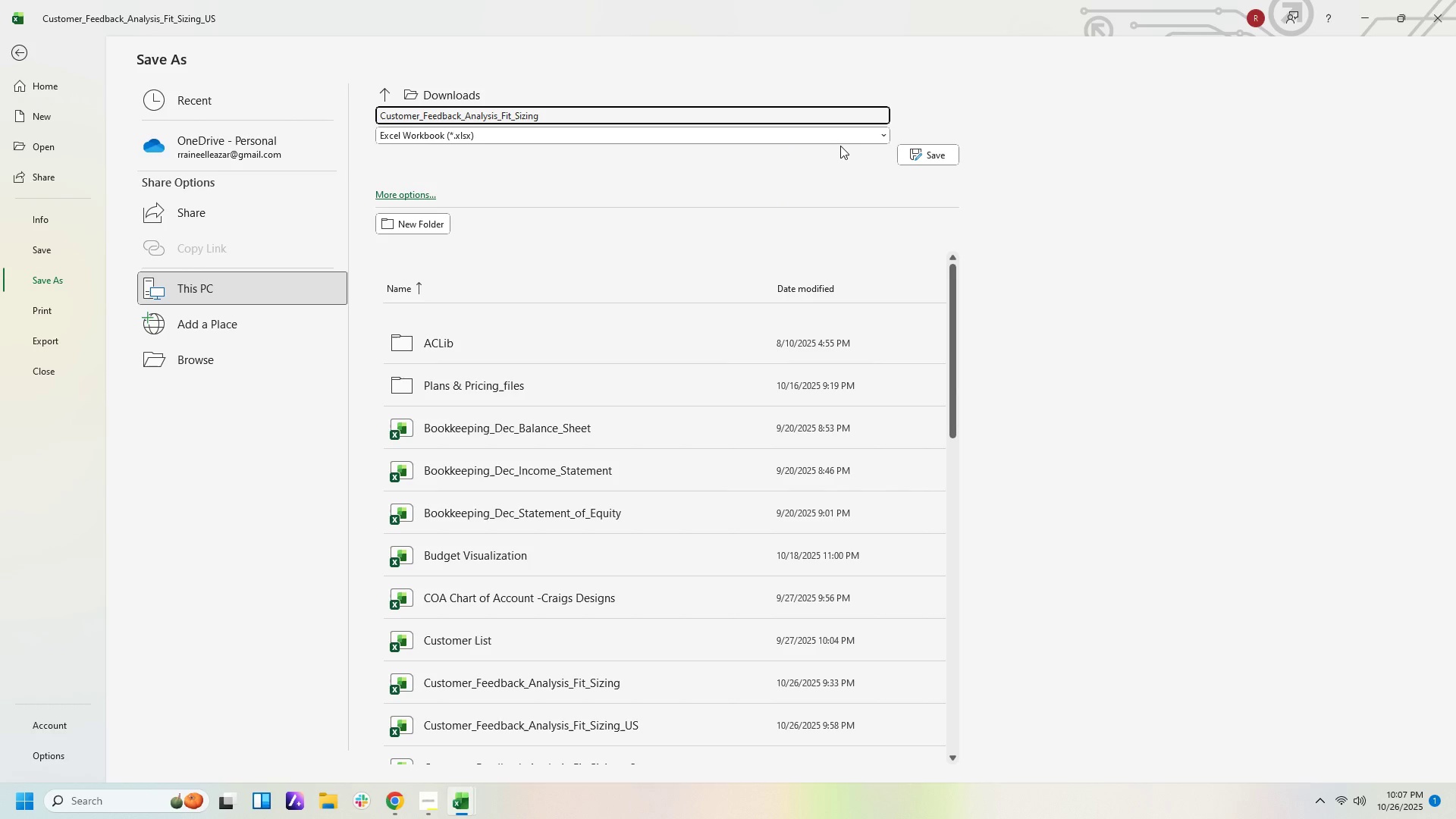 
wait(6.87)
 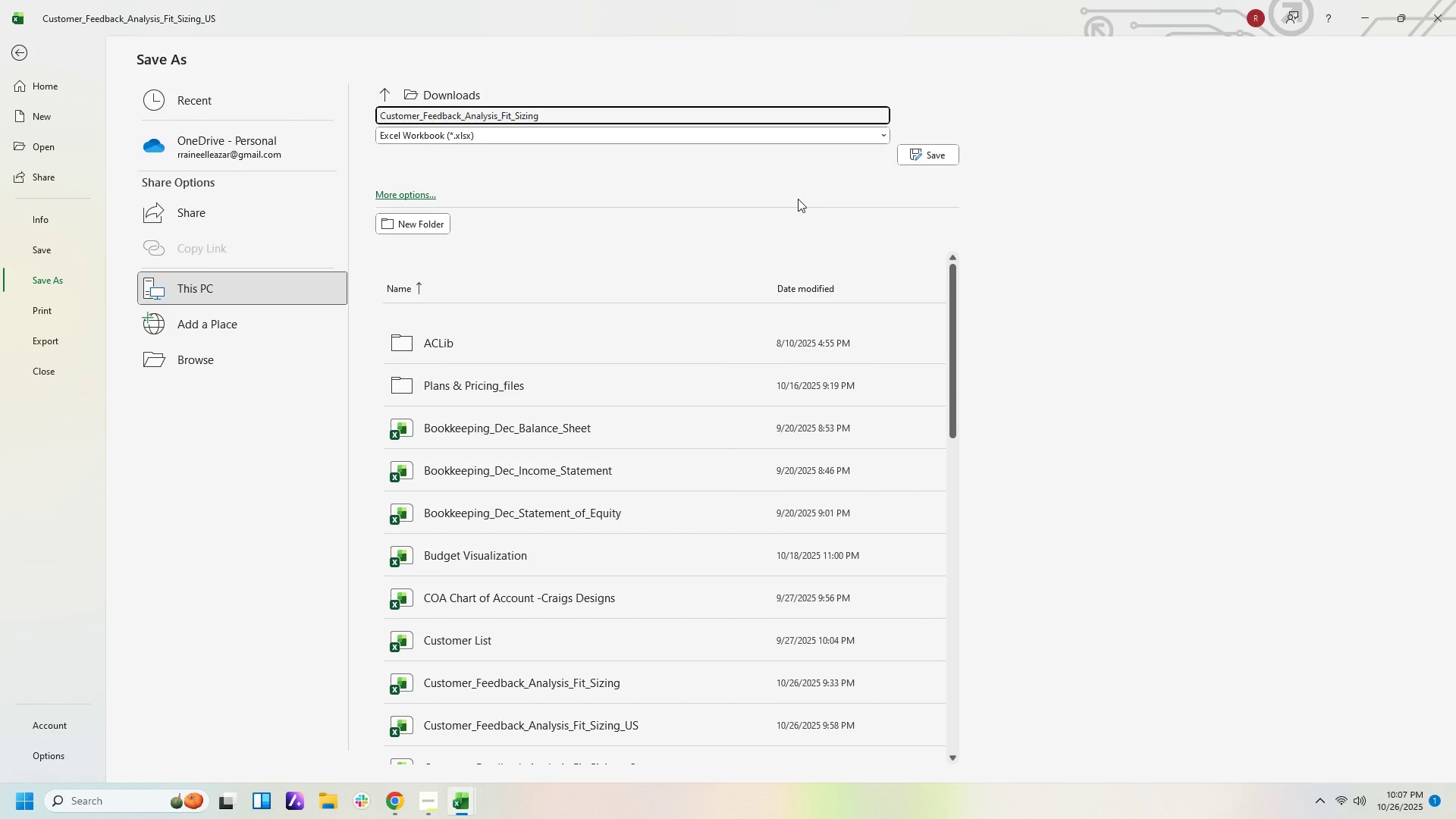 
left_click([915, 157])
 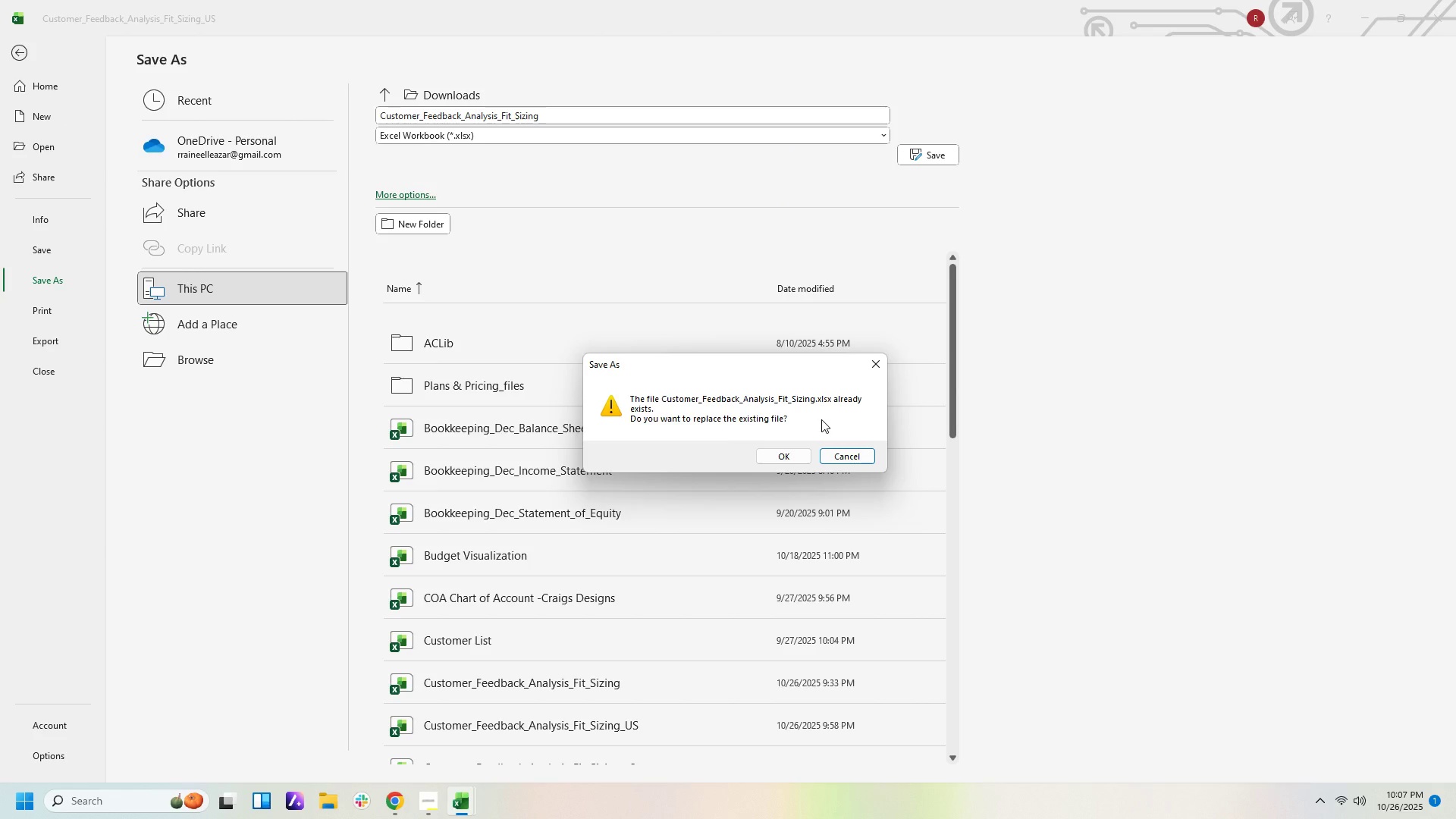 
left_click([798, 458])
 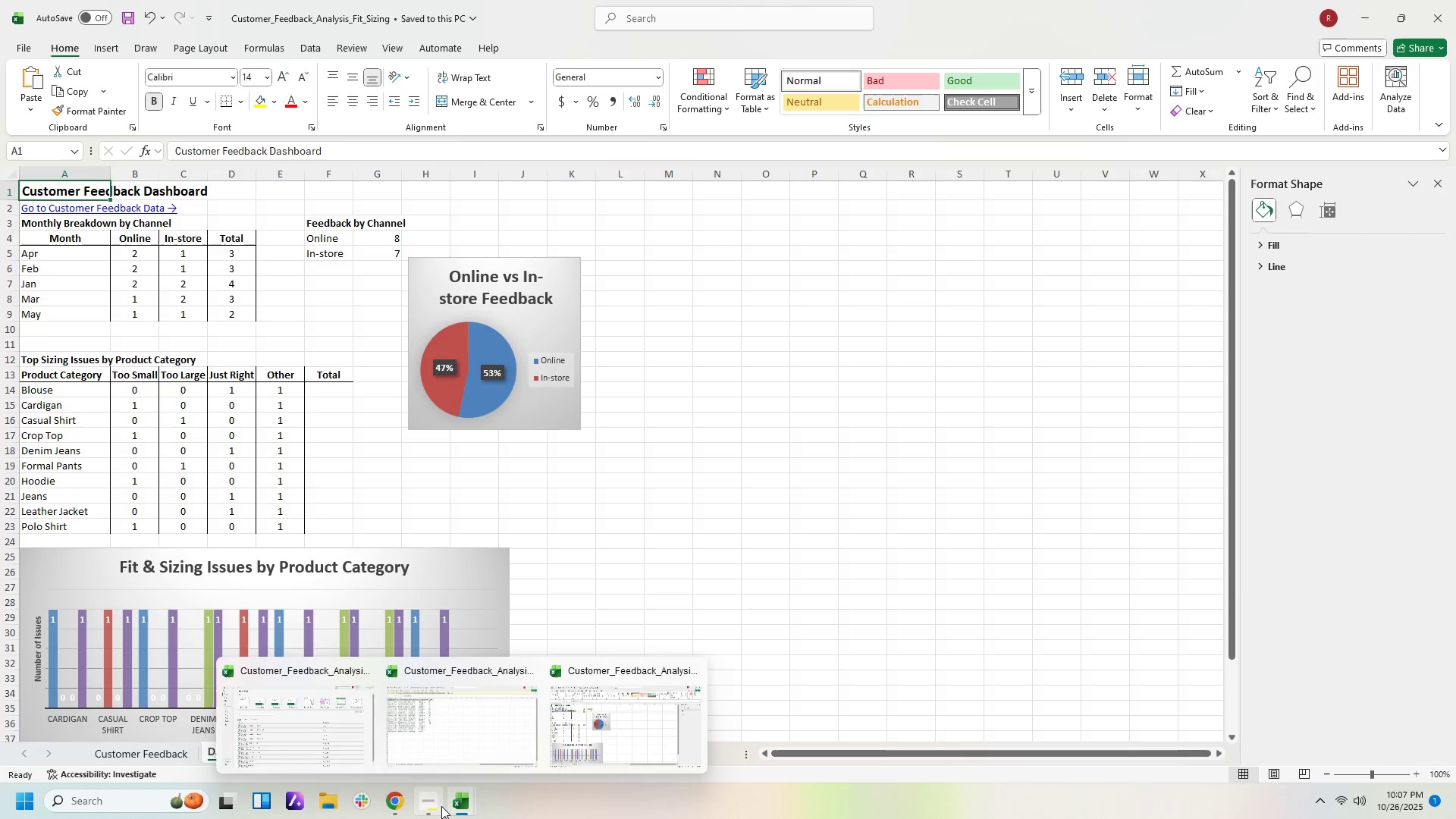 
left_click([435, 808])